 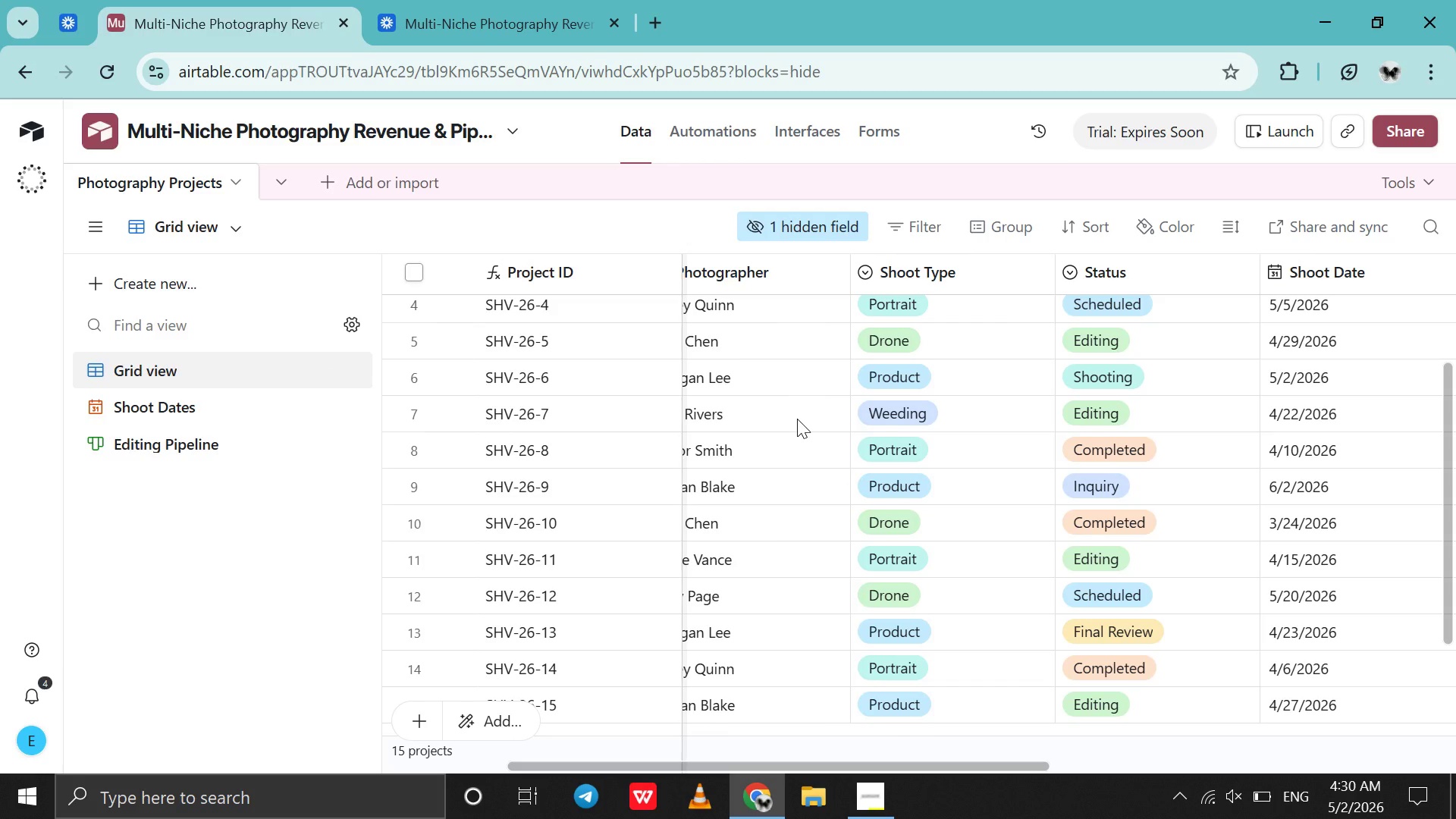 
key(Control+ControlLeft)
 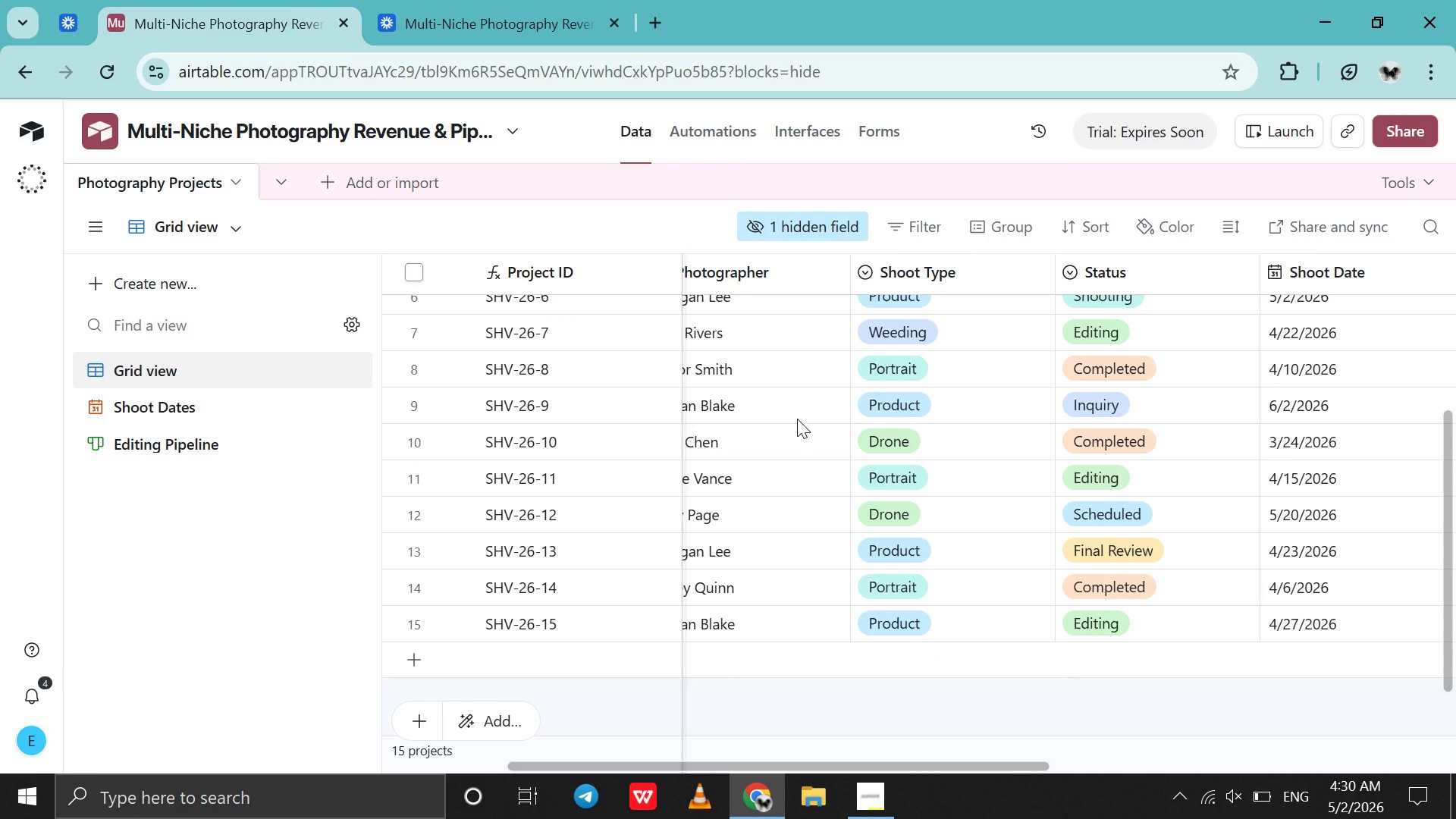 
hold_key(key=ControlLeft, duration=0.69)
 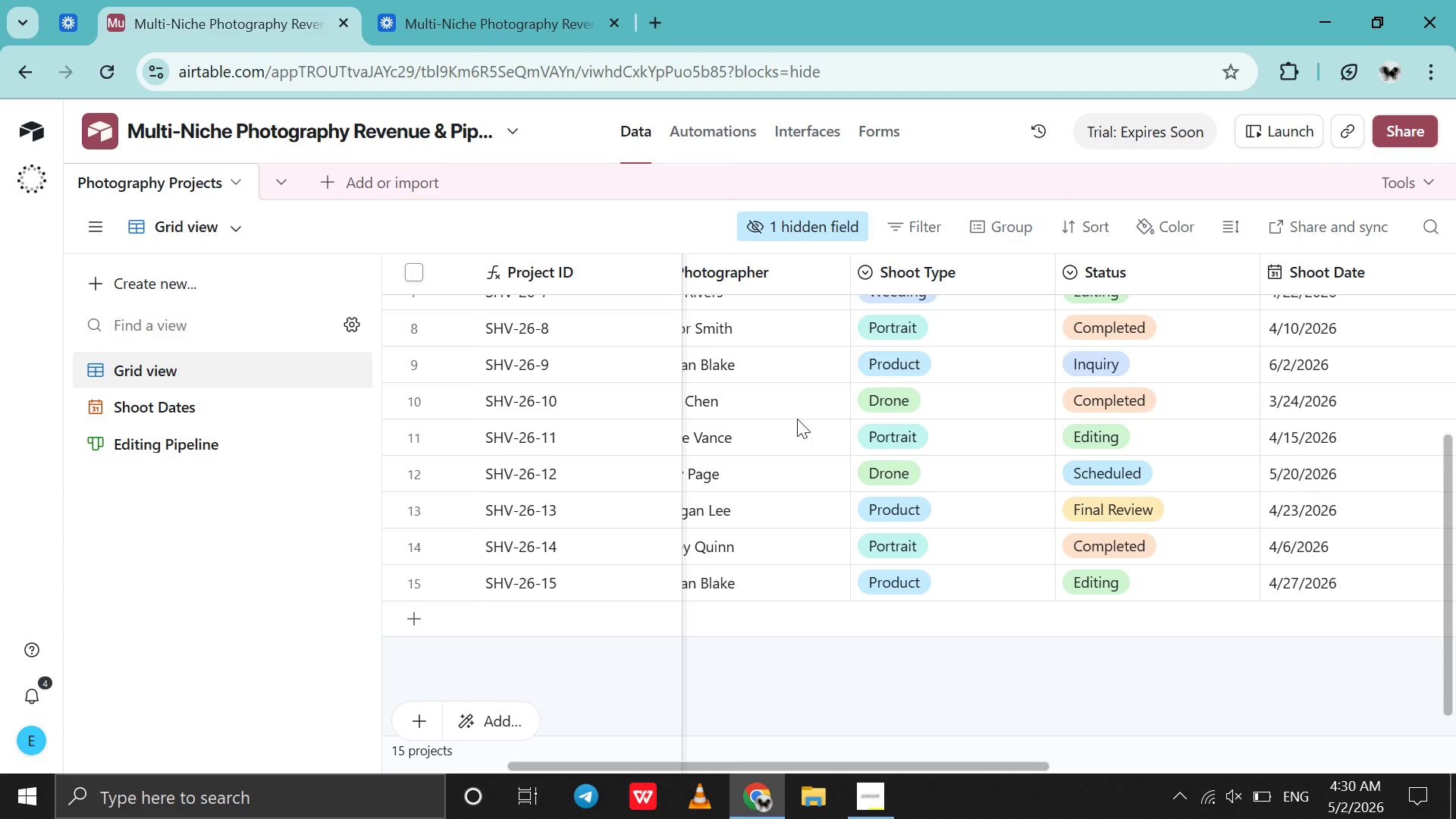 
key(Control+ControlLeft)
 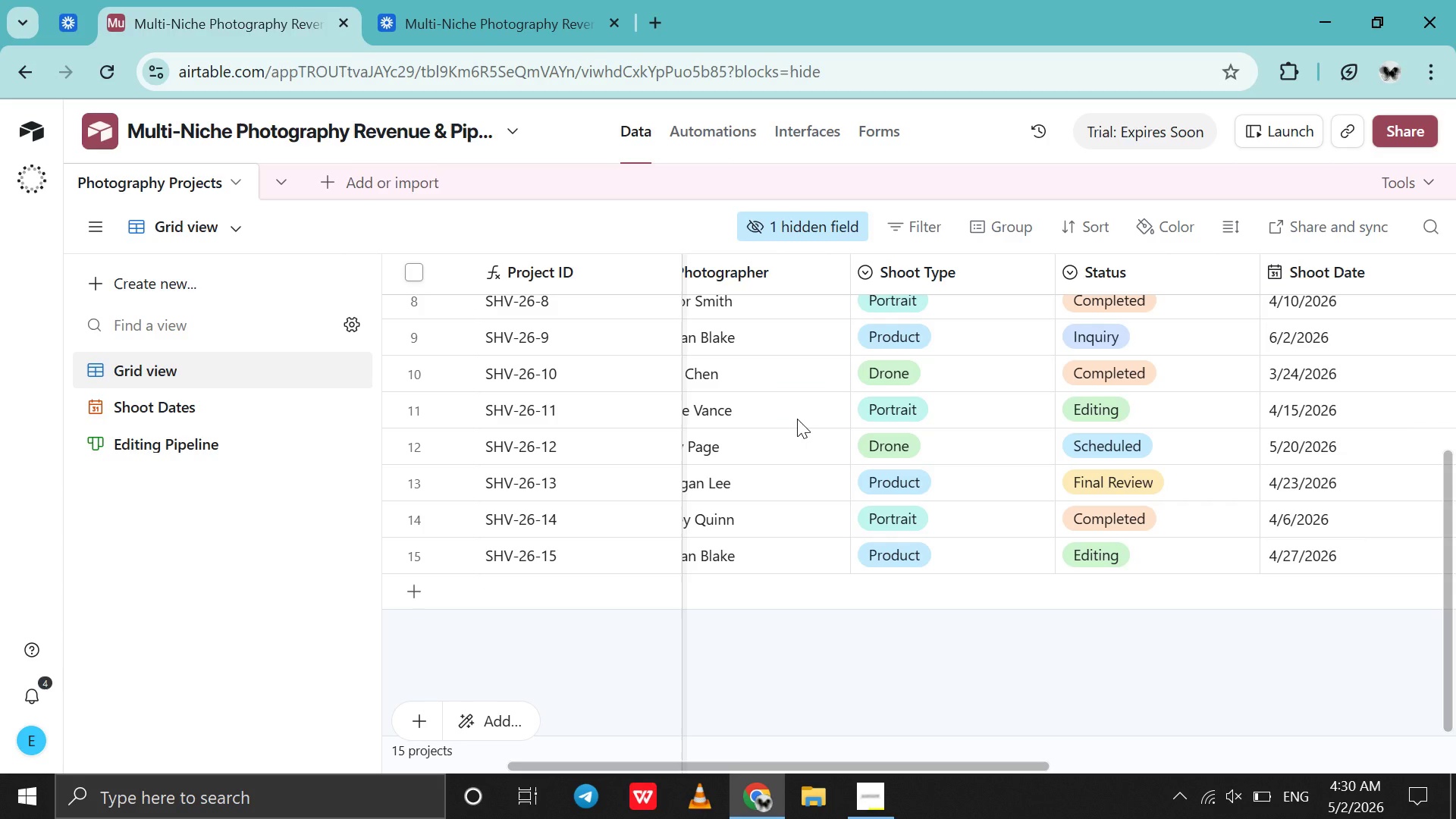 
key(Control+ControlLeft)
 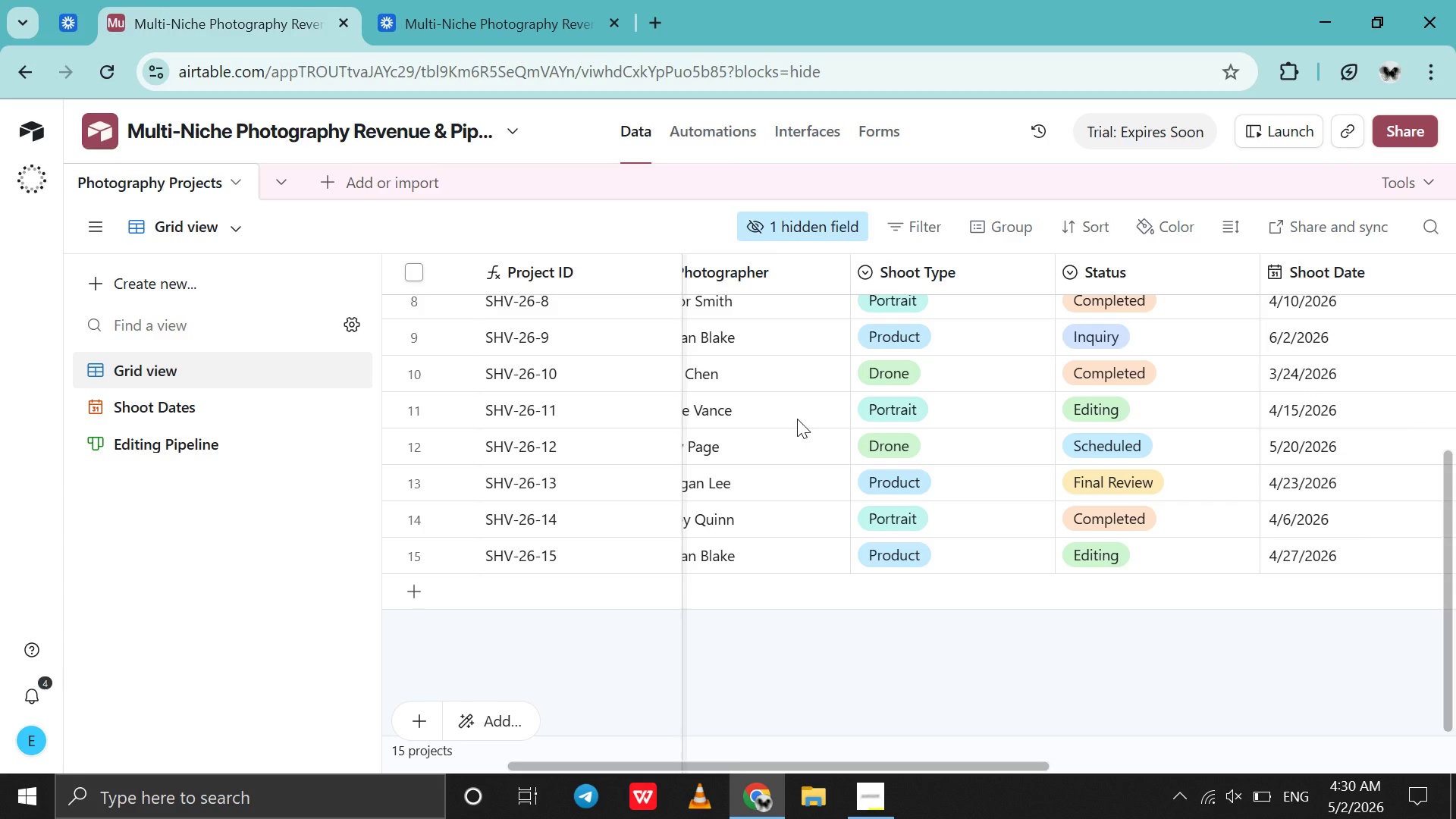 
left_click([798, 419])
 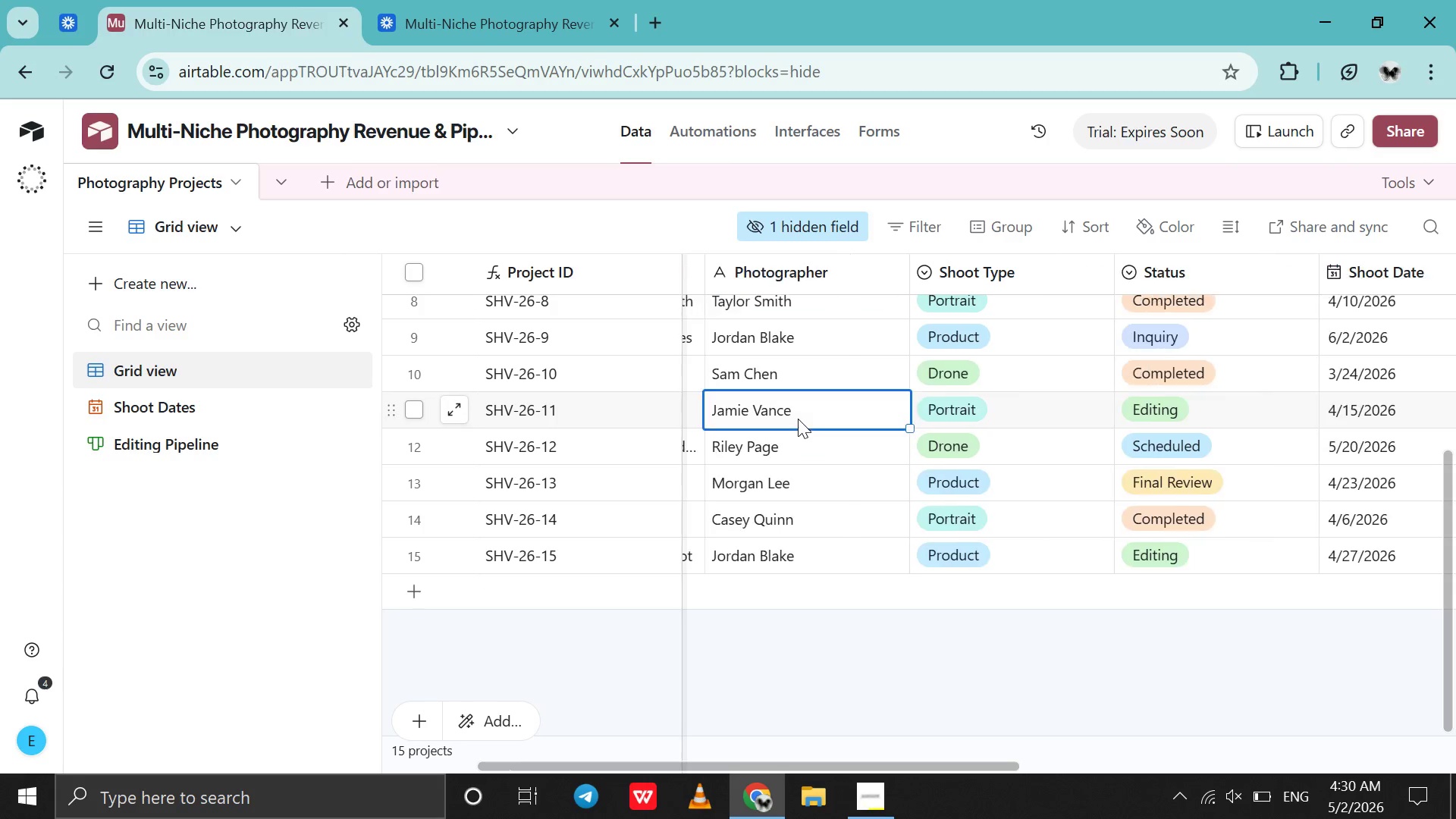 
hold_key(key=ControlLeft, duration=0.41)
 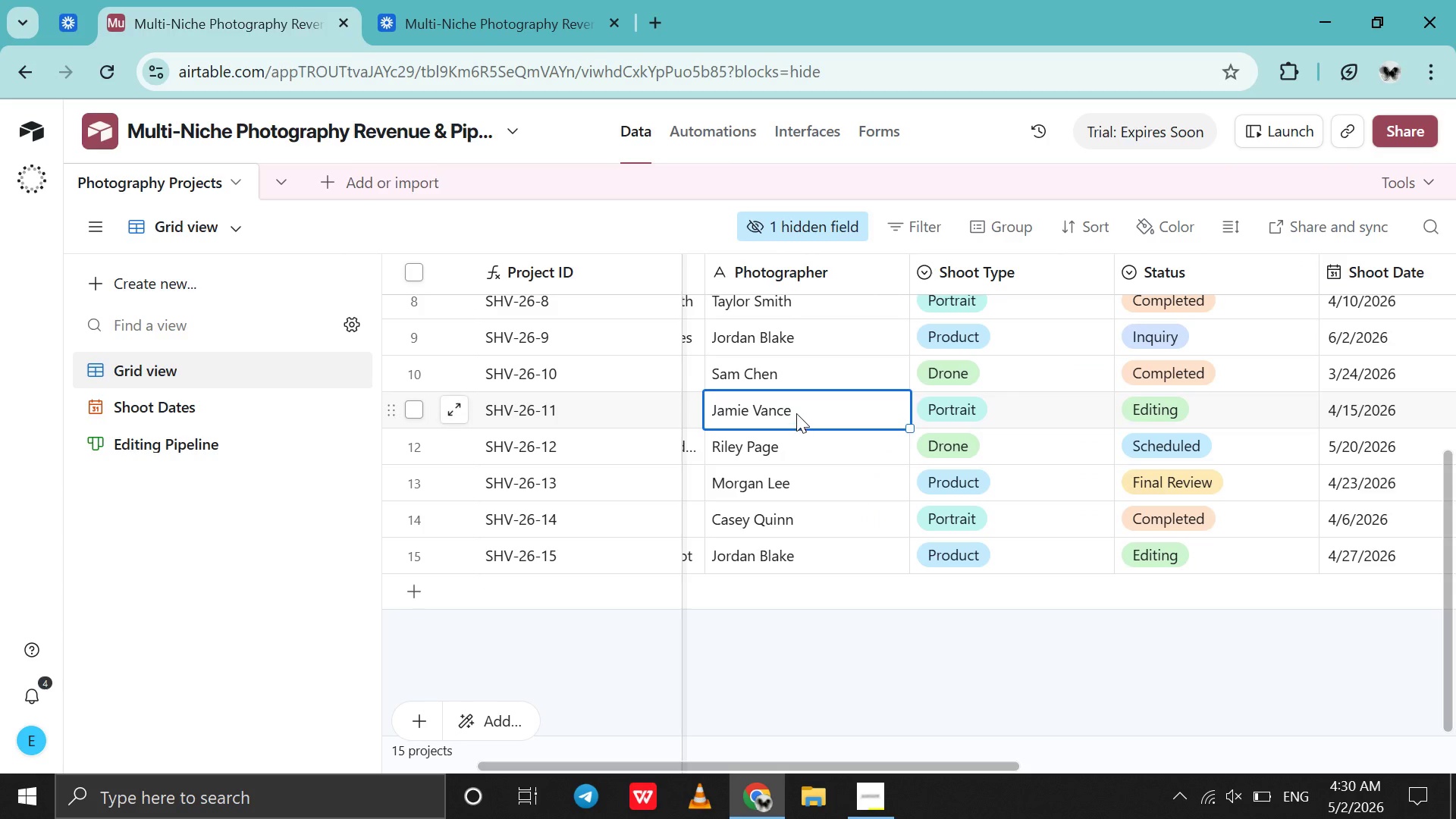 
key(Control+ControlLeft)
 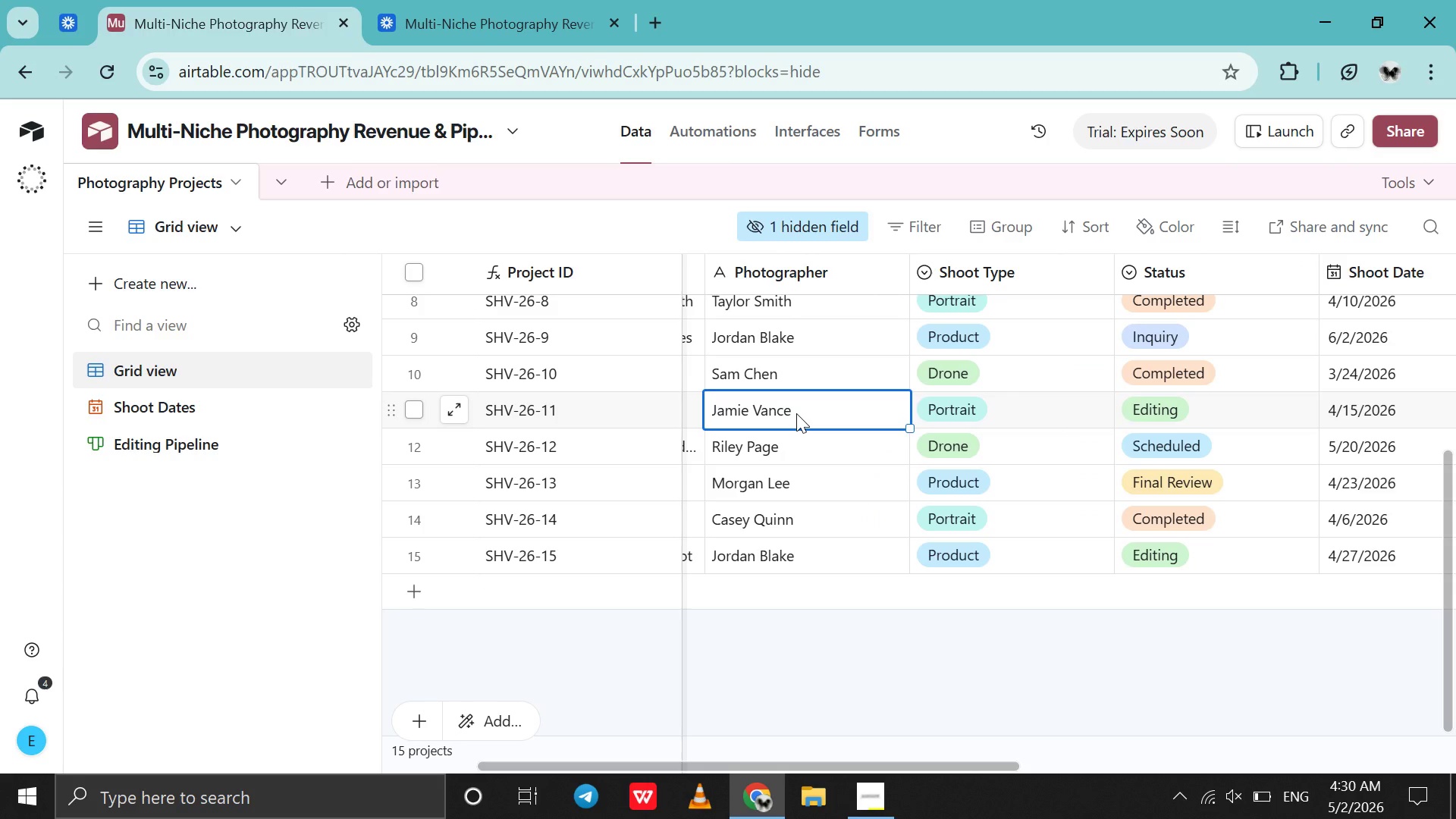 
hold_key(key=ControlLeft, duration=0.47)
 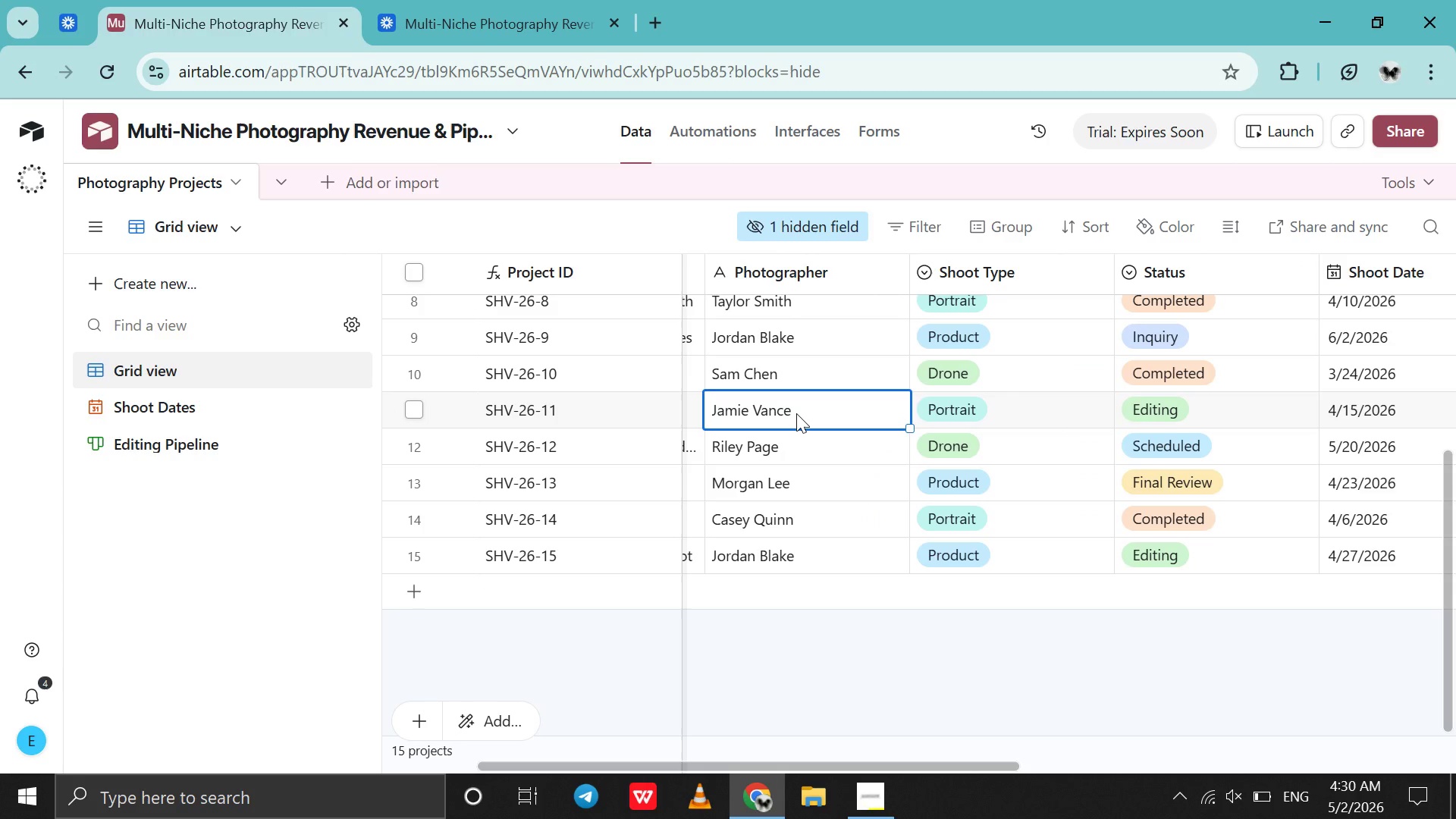 
hold_key(key=ControlLeft, duration=0.41)
 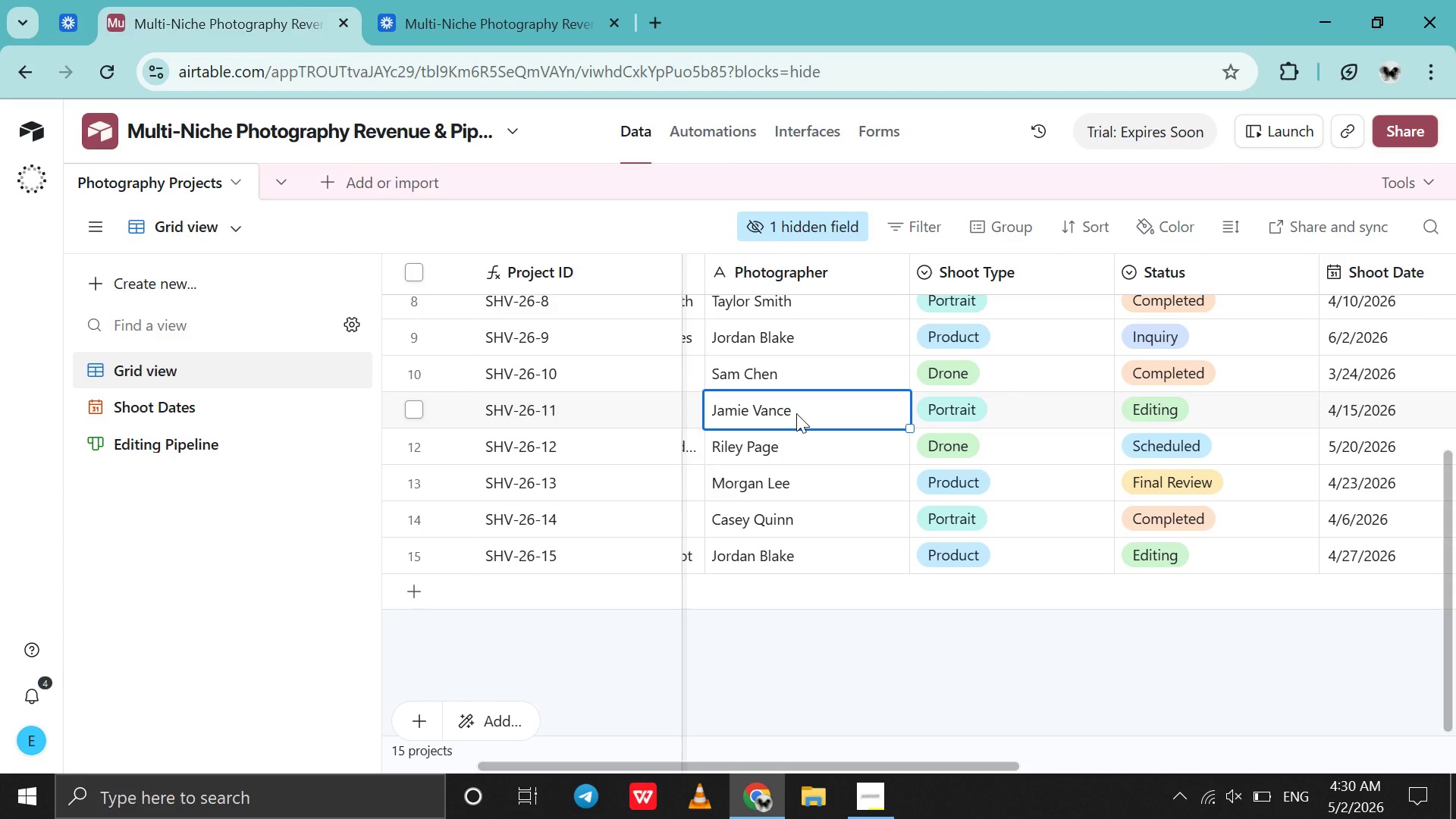 
hold_key(key=ControlLeft, duration=0.33)
right_click([796, 413])
 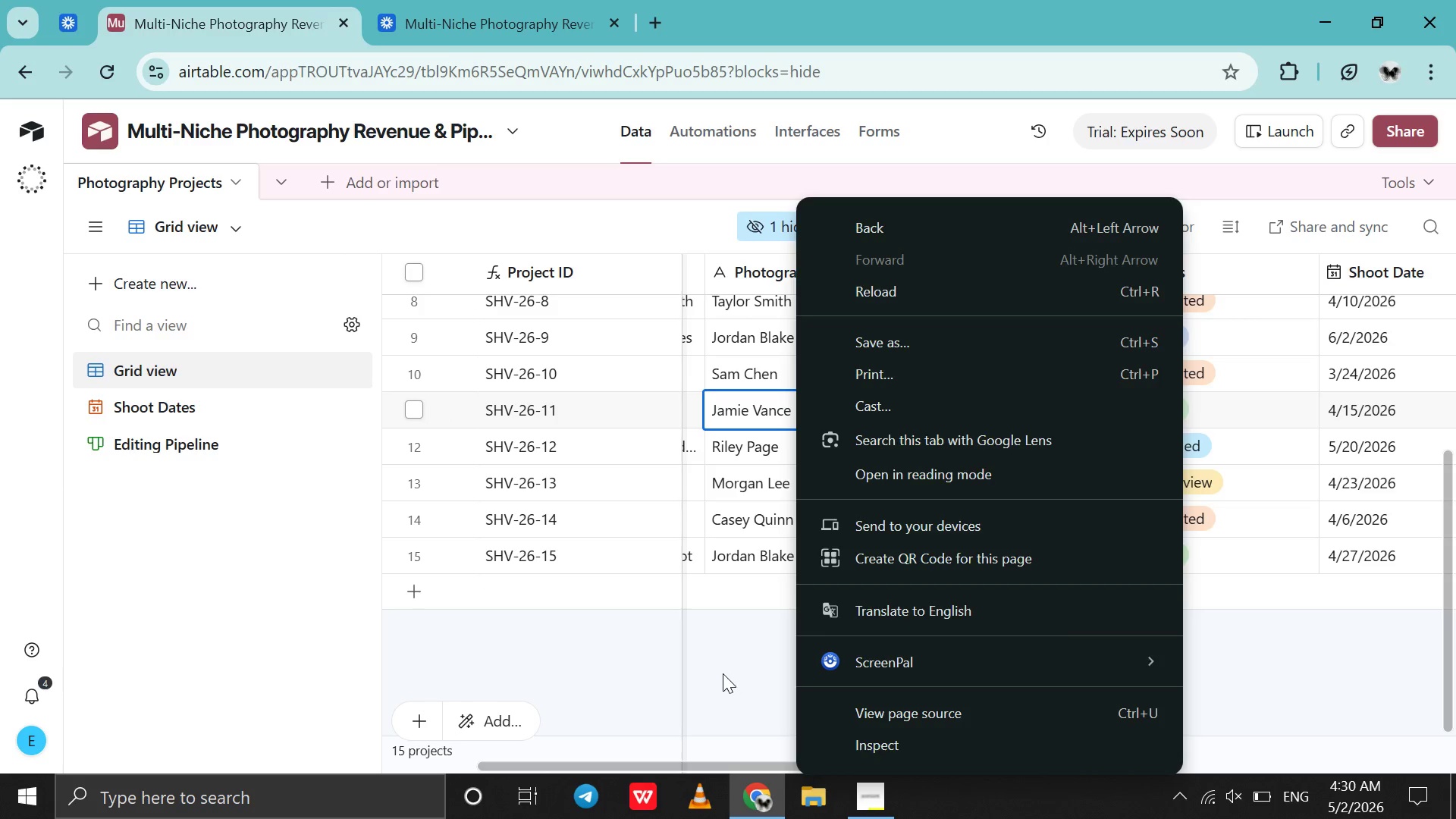 
left_click([721, 673])
 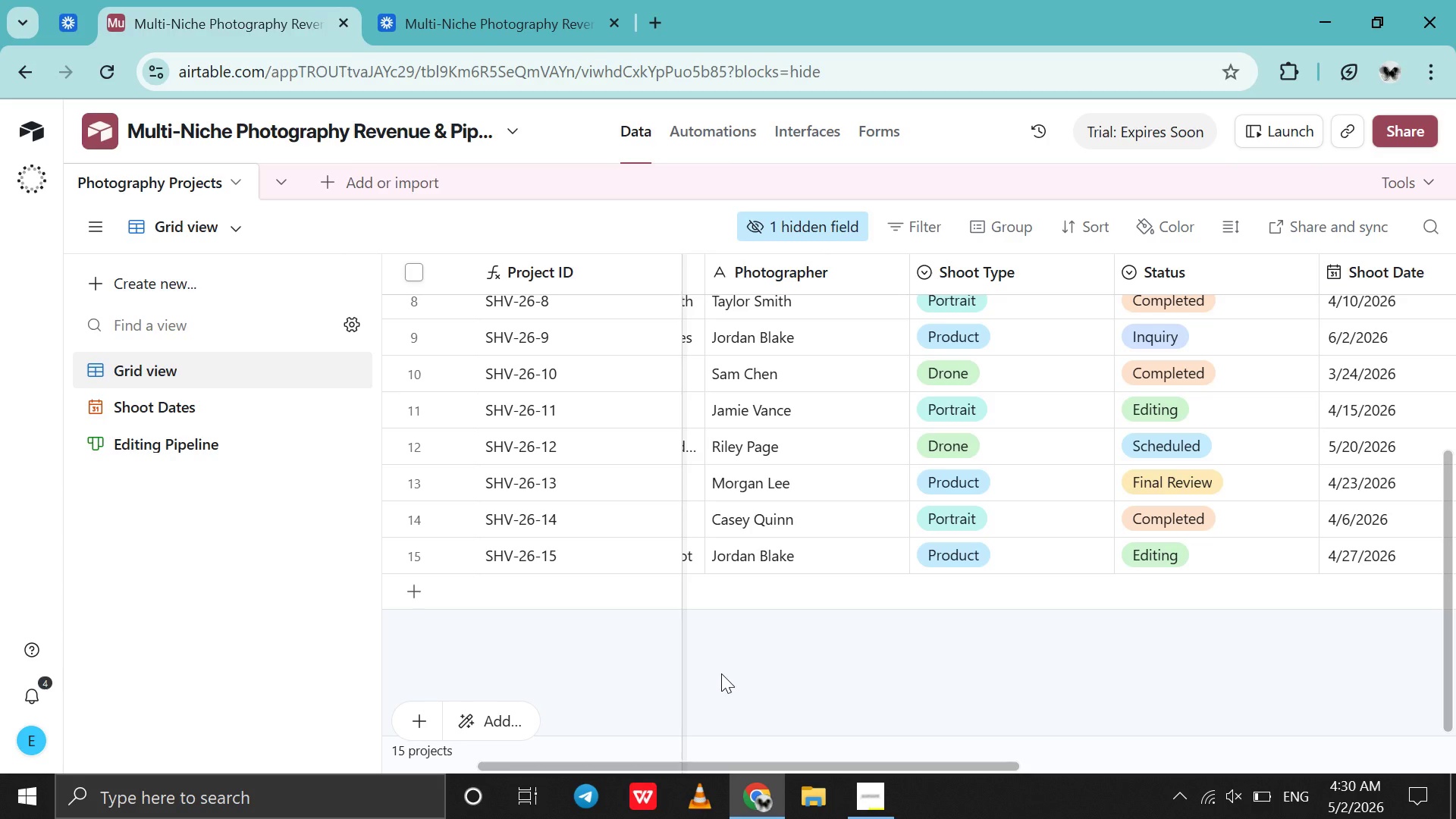 
key(Control+ControlLeft)
 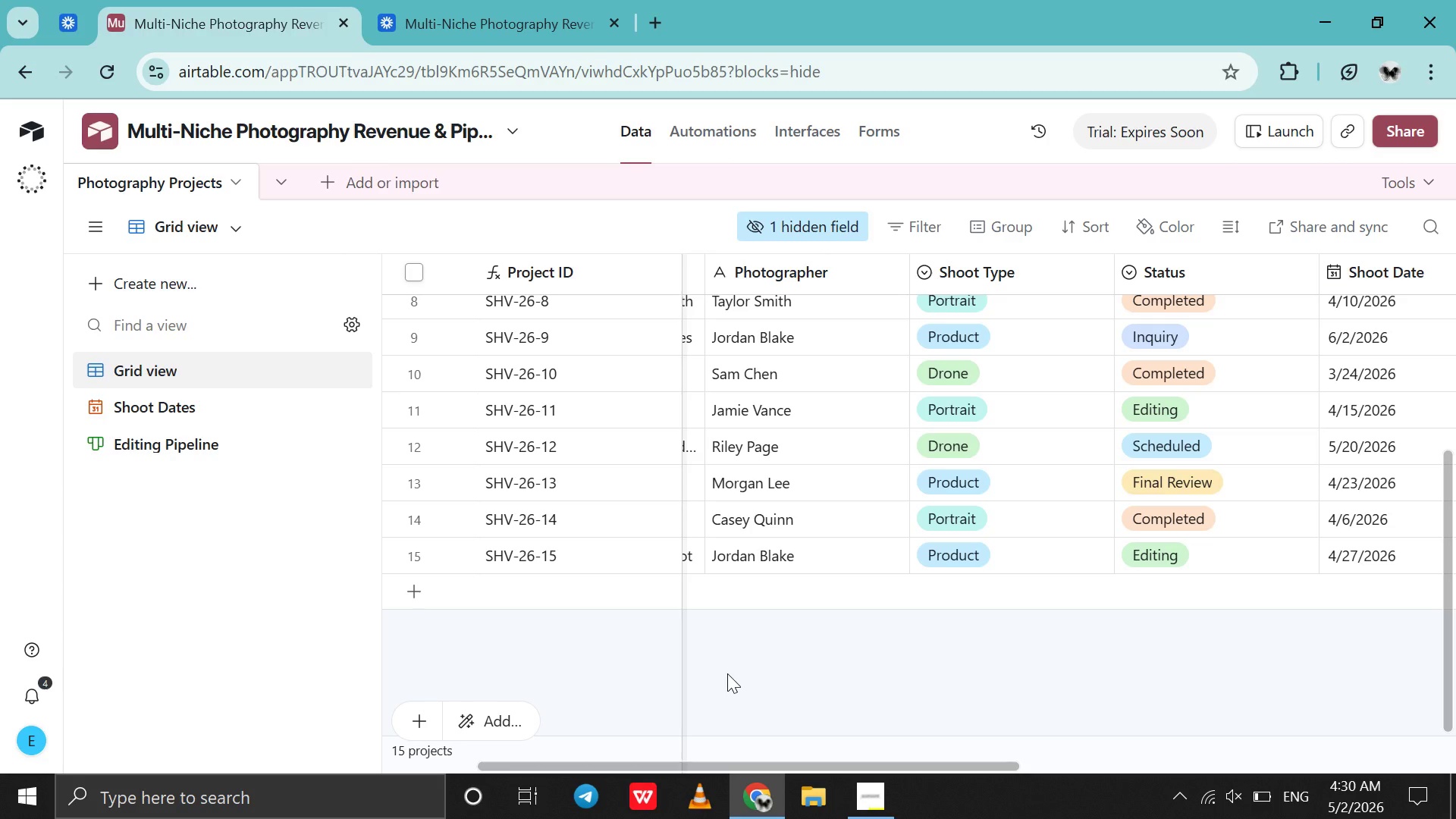 
hold_key(key=ControlLeft, duration=0.44)
 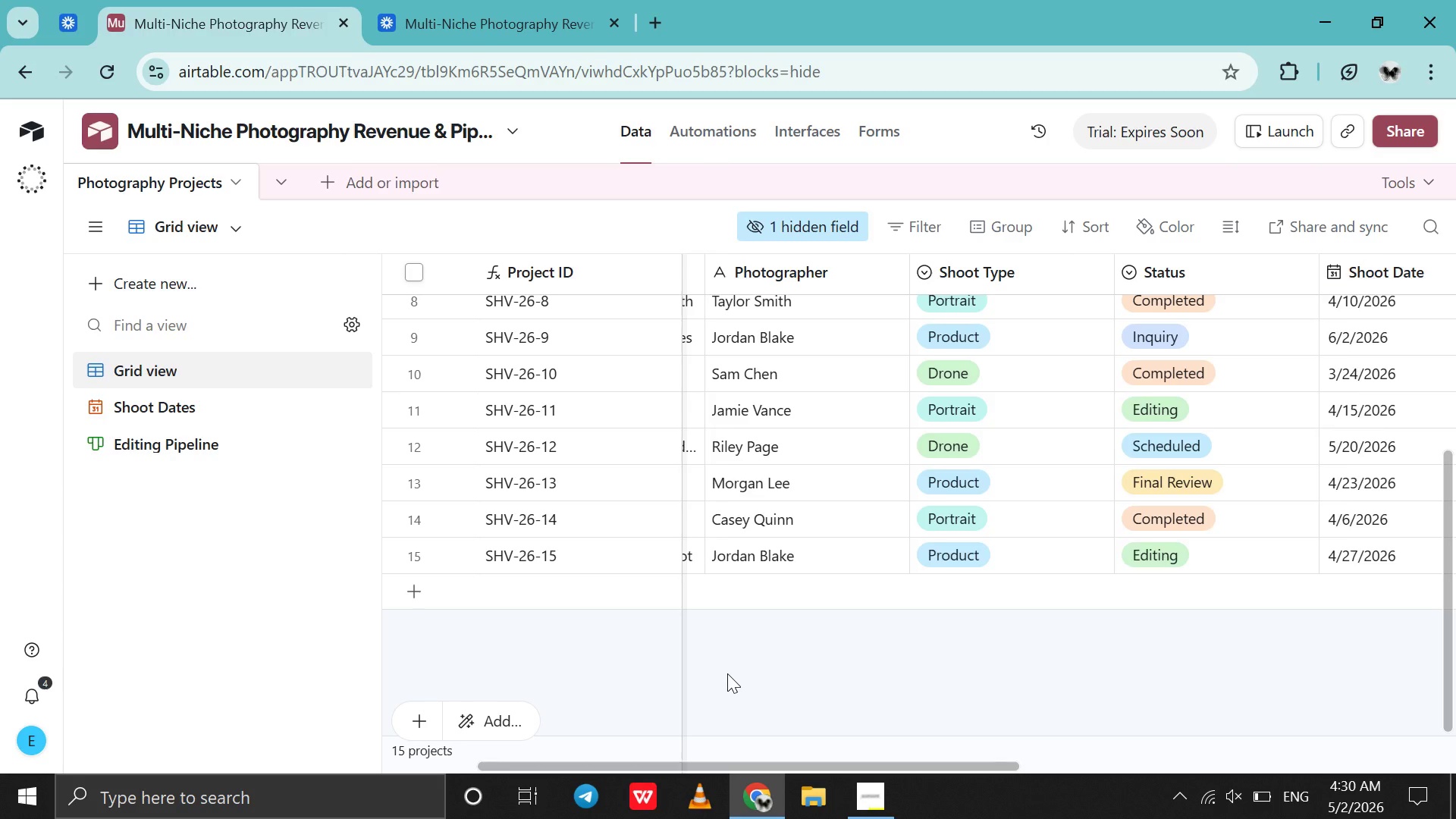 
key(Control+ControlLeft)
 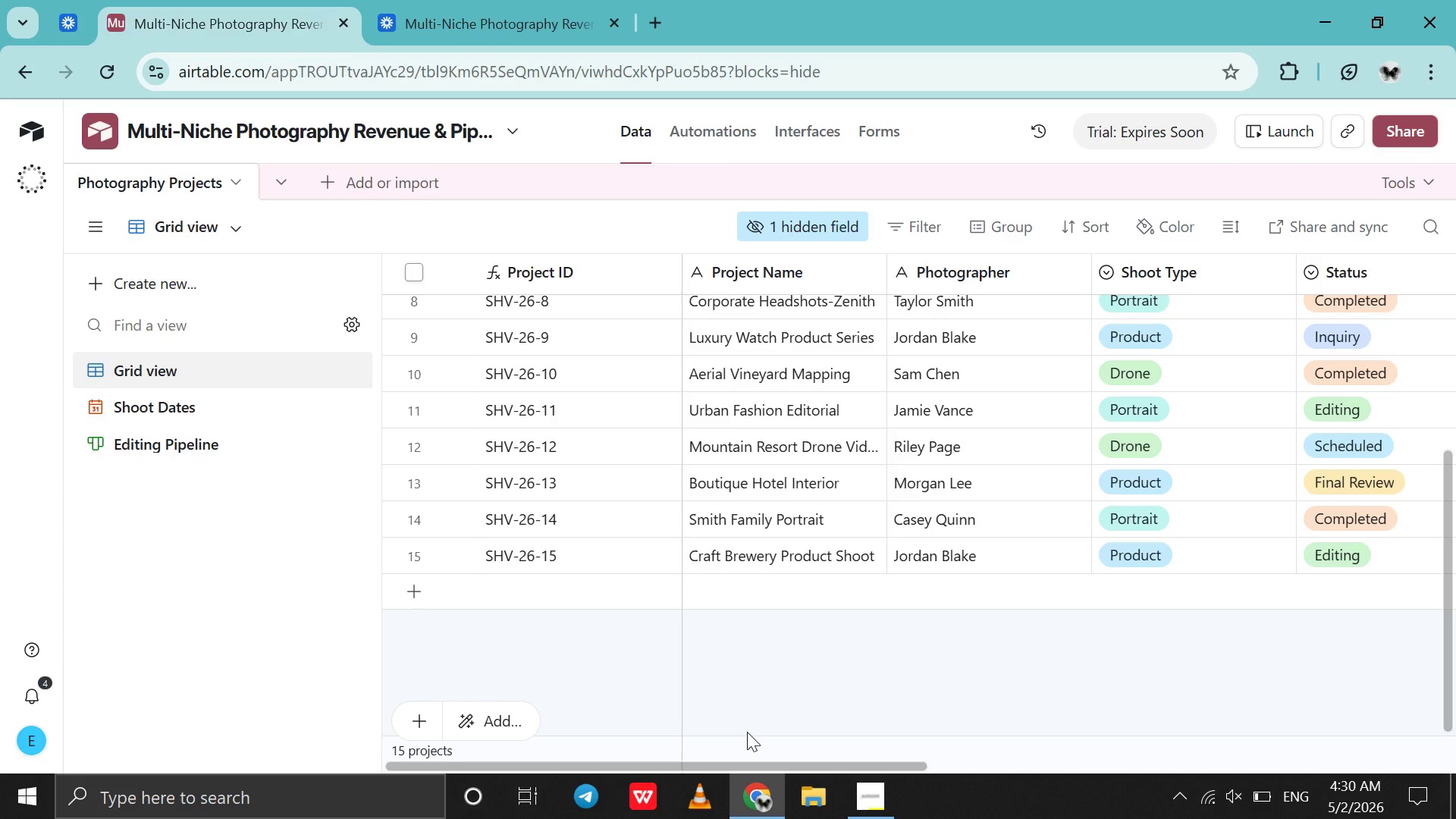 
key(Control+ControlLeft)
 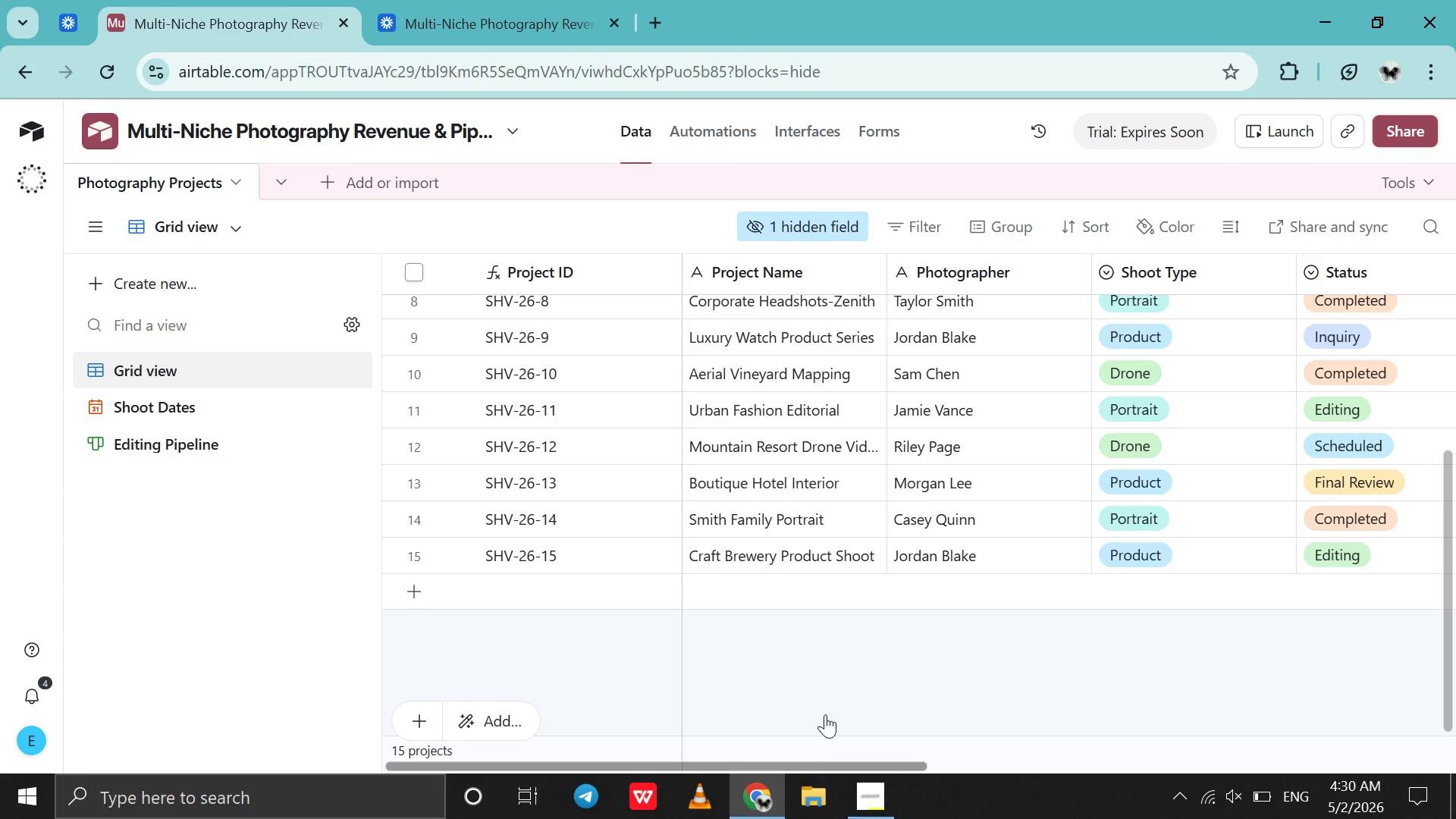 
scroll: coordinate [727, 673], scroll_direction: up, amount: 39.0
 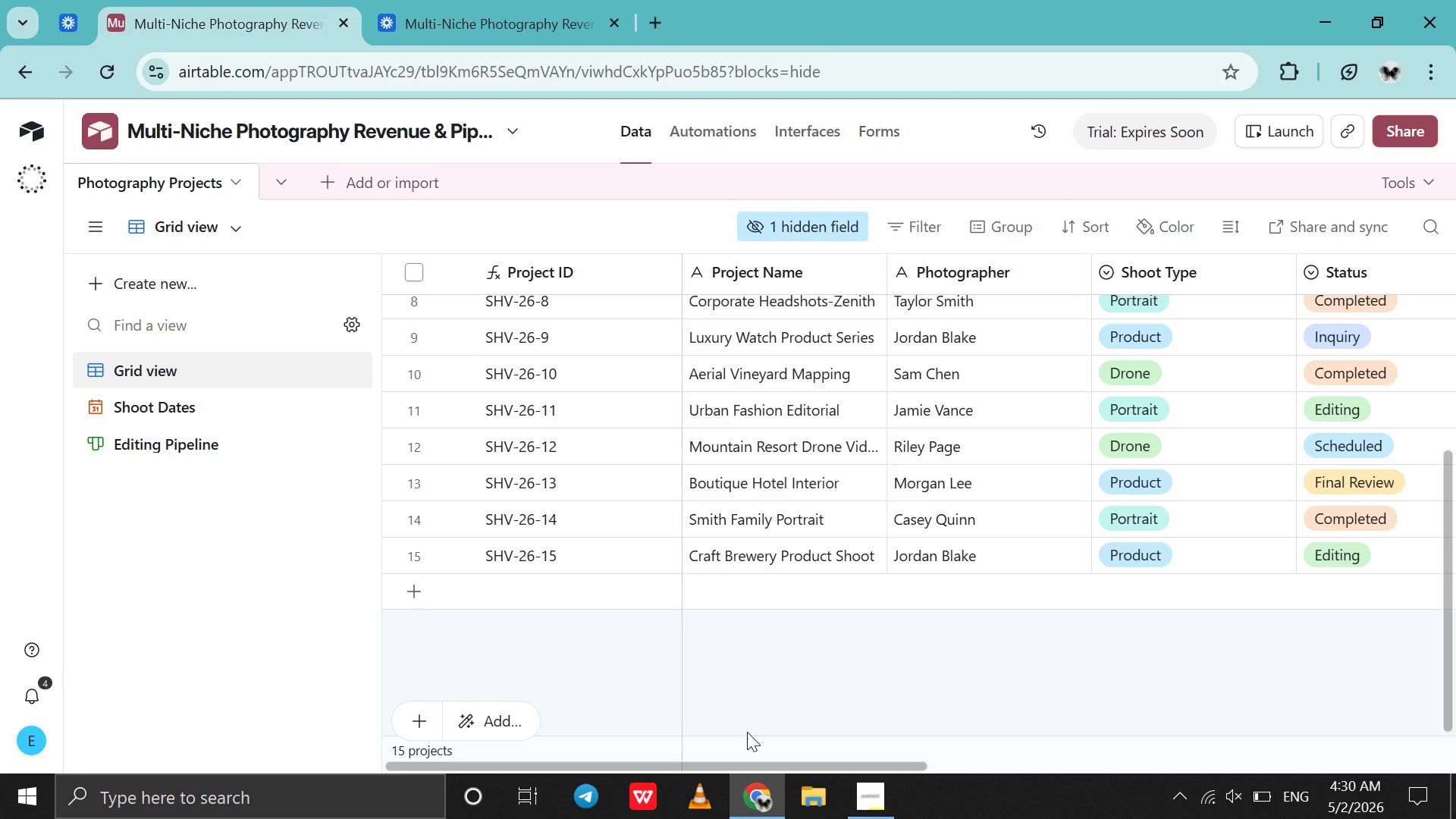 
key(Control+ControlLeft)
 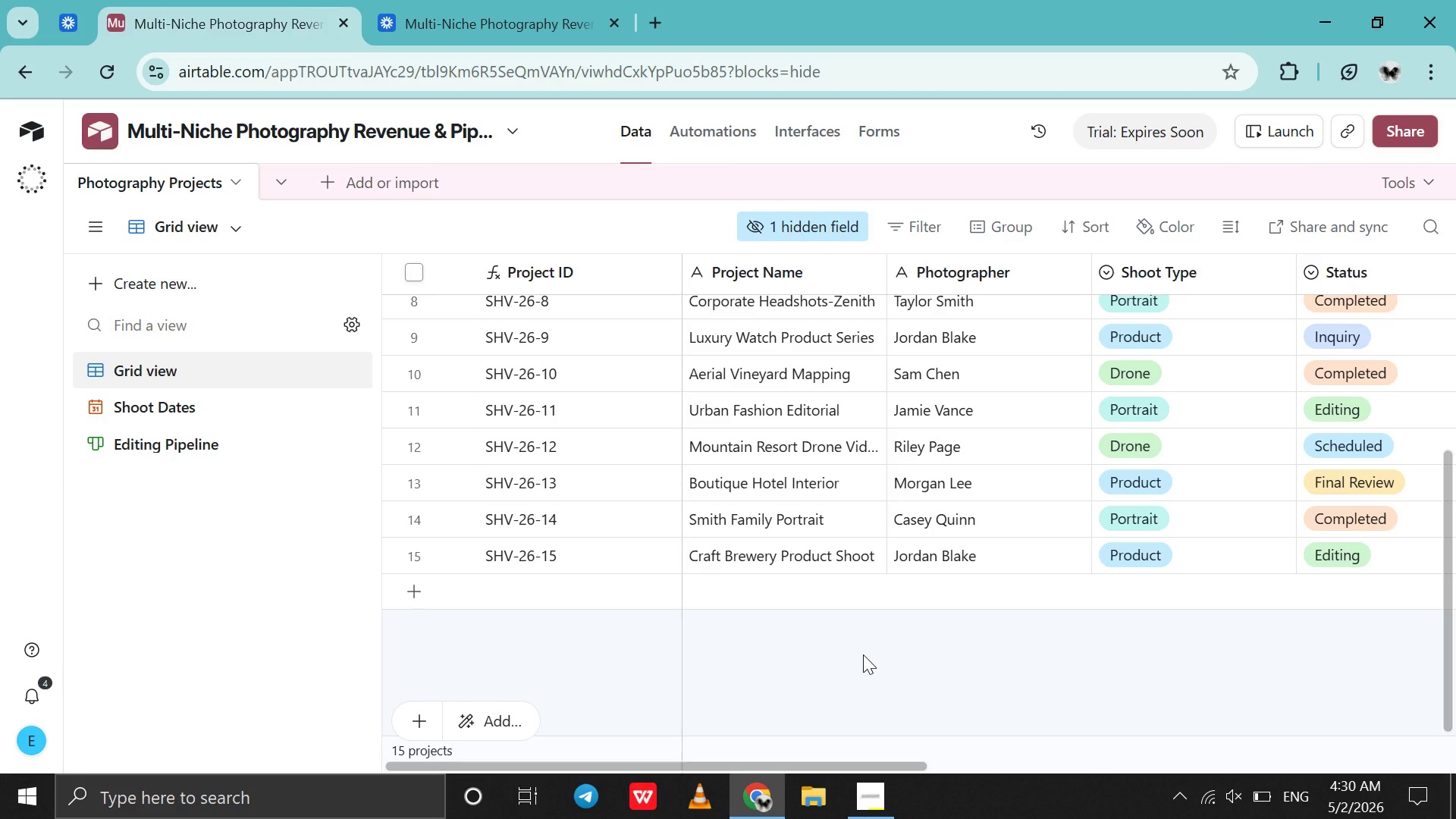 
key(Control+ControlLeft)
 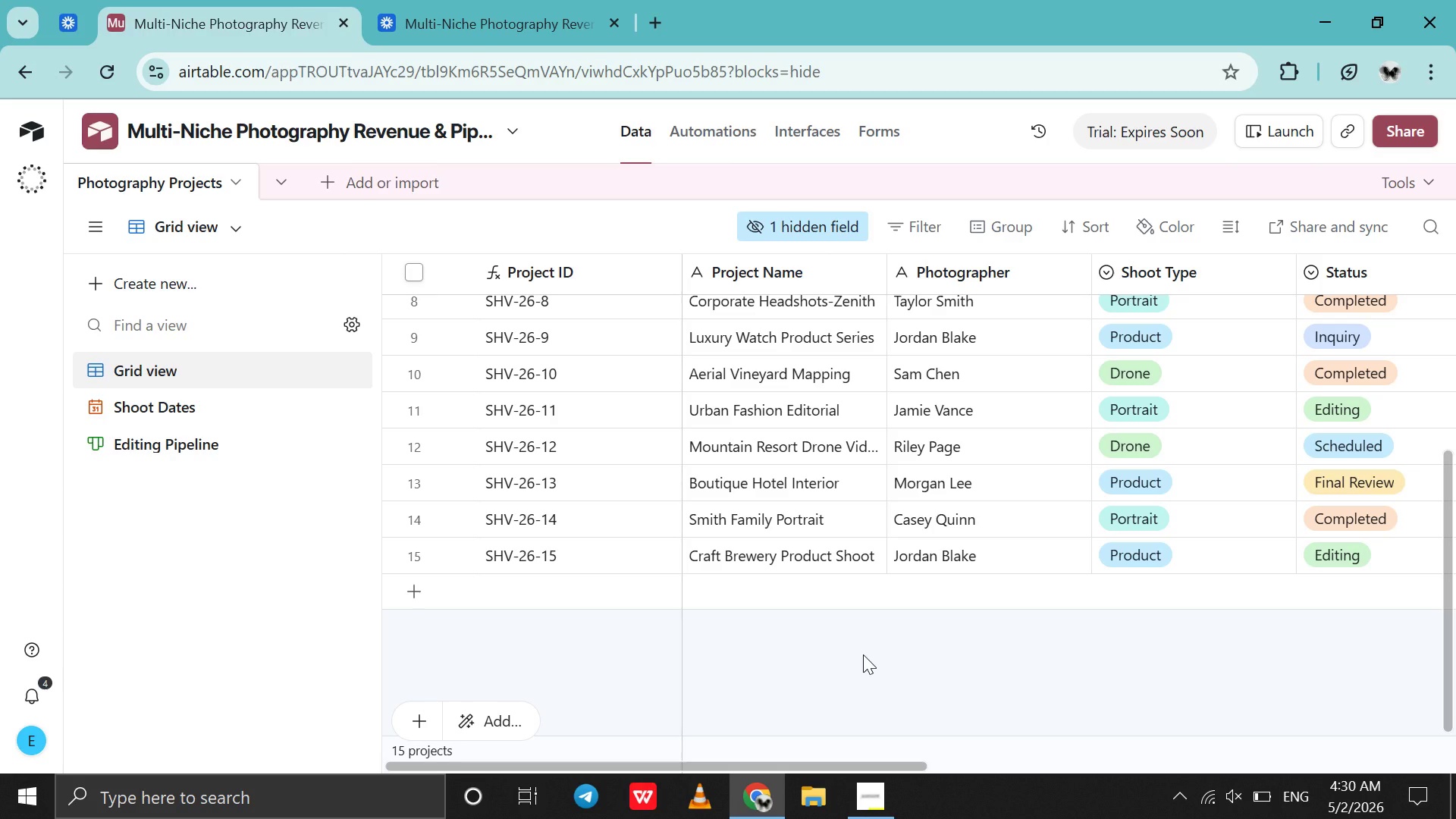 
scroll: coordinate [863, 654], scroll_direction: up, amount: 4.0
 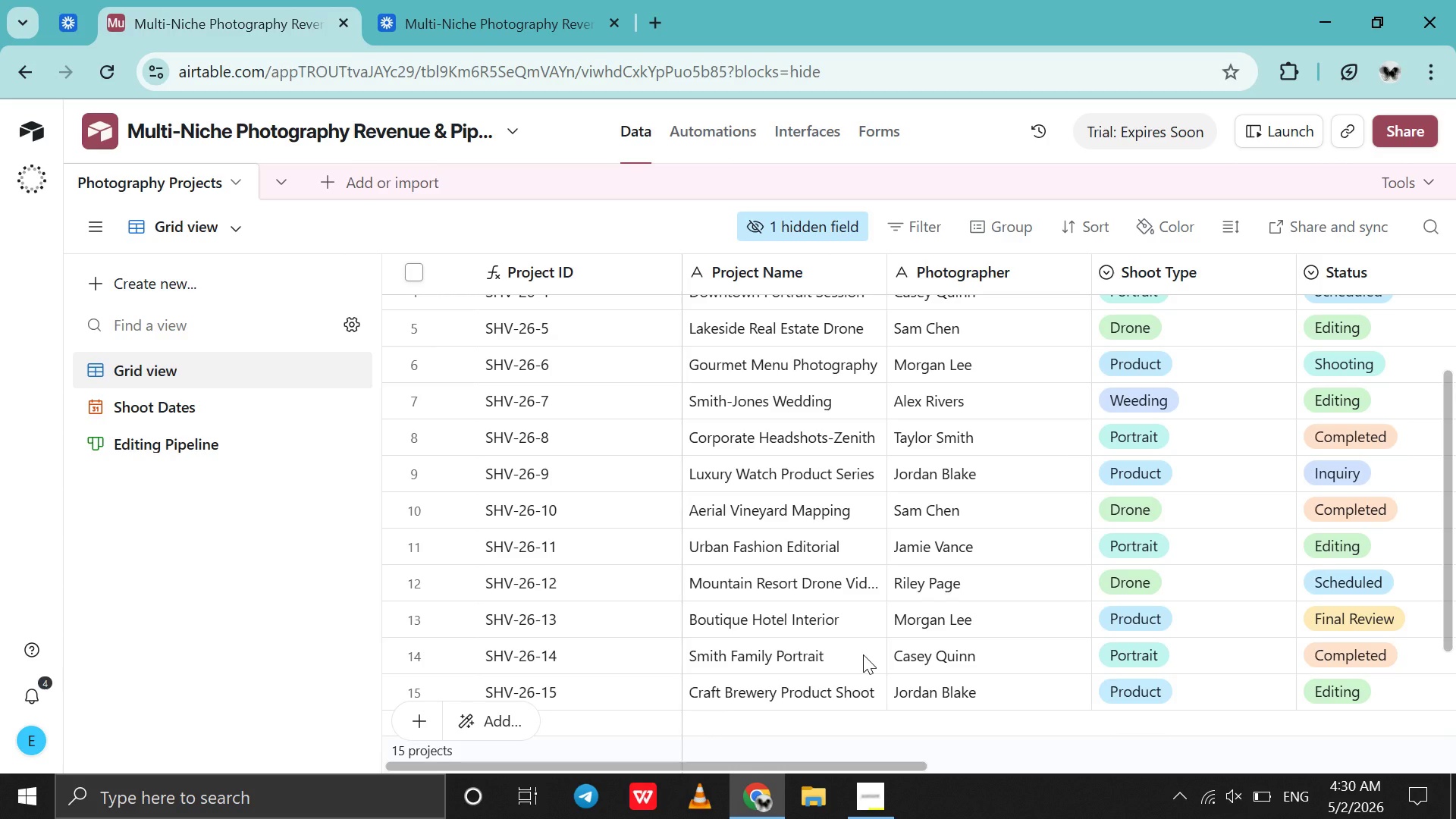 
hold_key(key=ControlLeft, duration=0.38)
 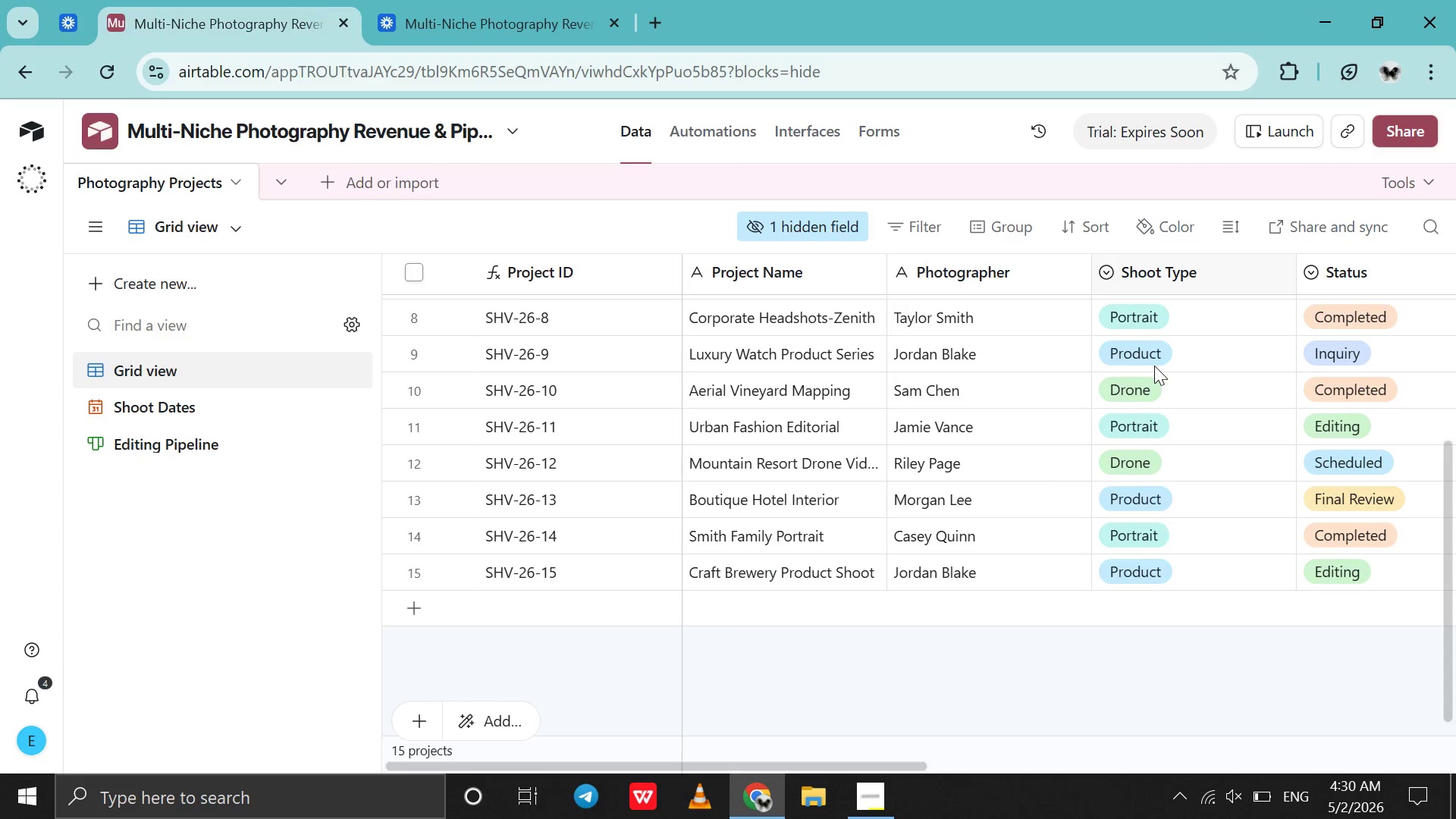 
key(Control+ControlLeft)
 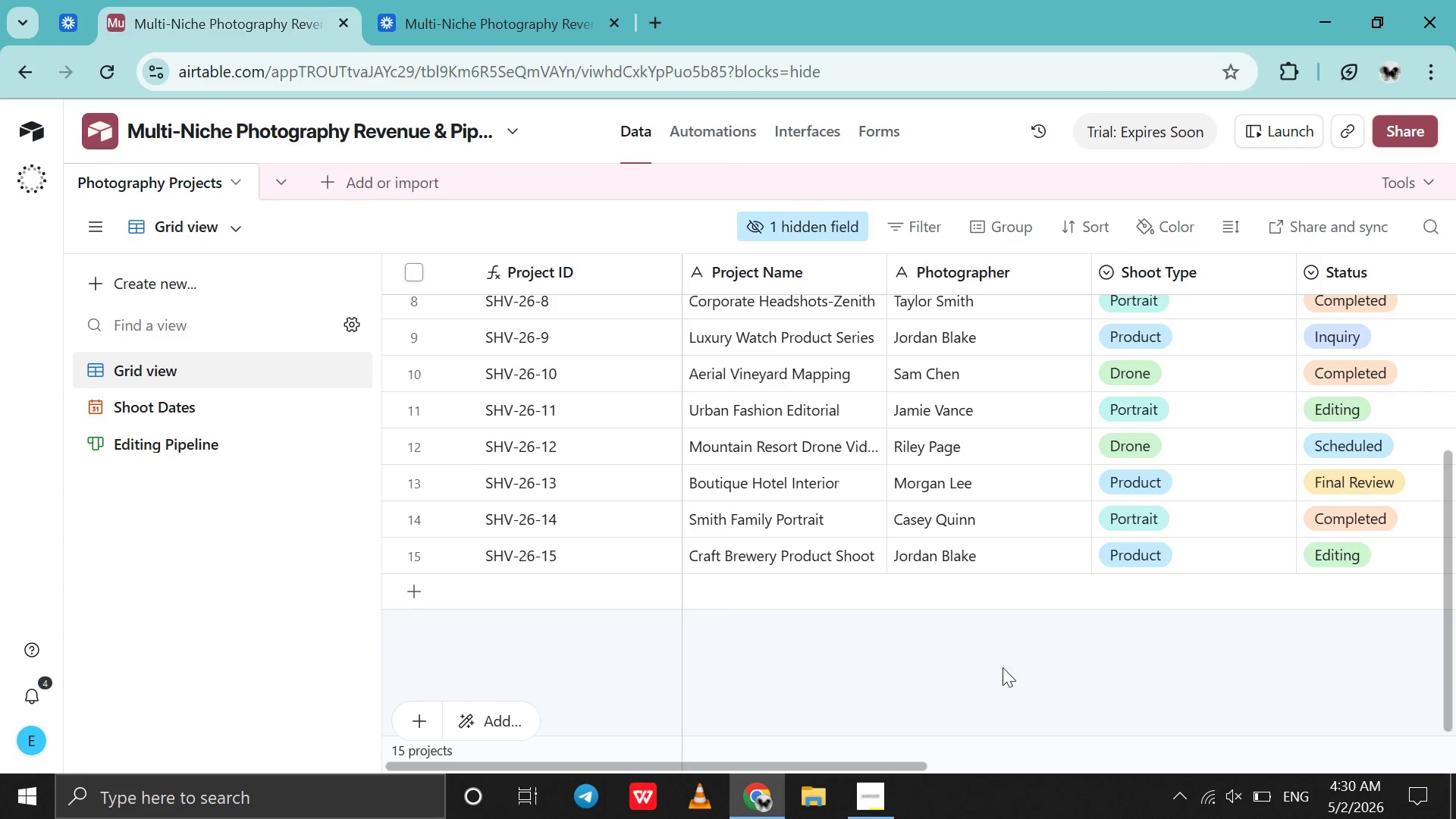 
left_click([1001, 679])
 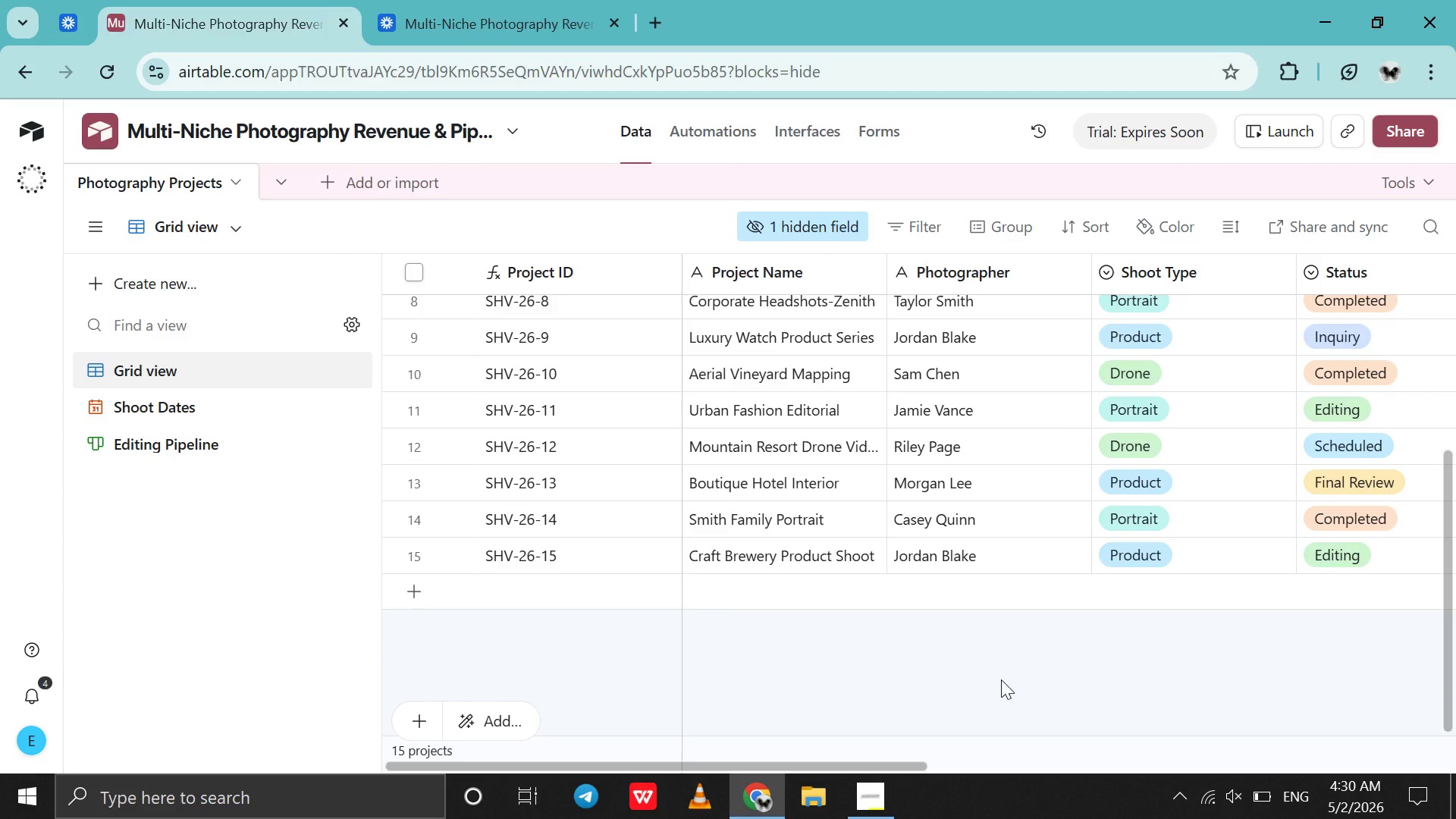 
hold_key(key=ControlLeft, duration=0.45)
left_click([1001, 679])
 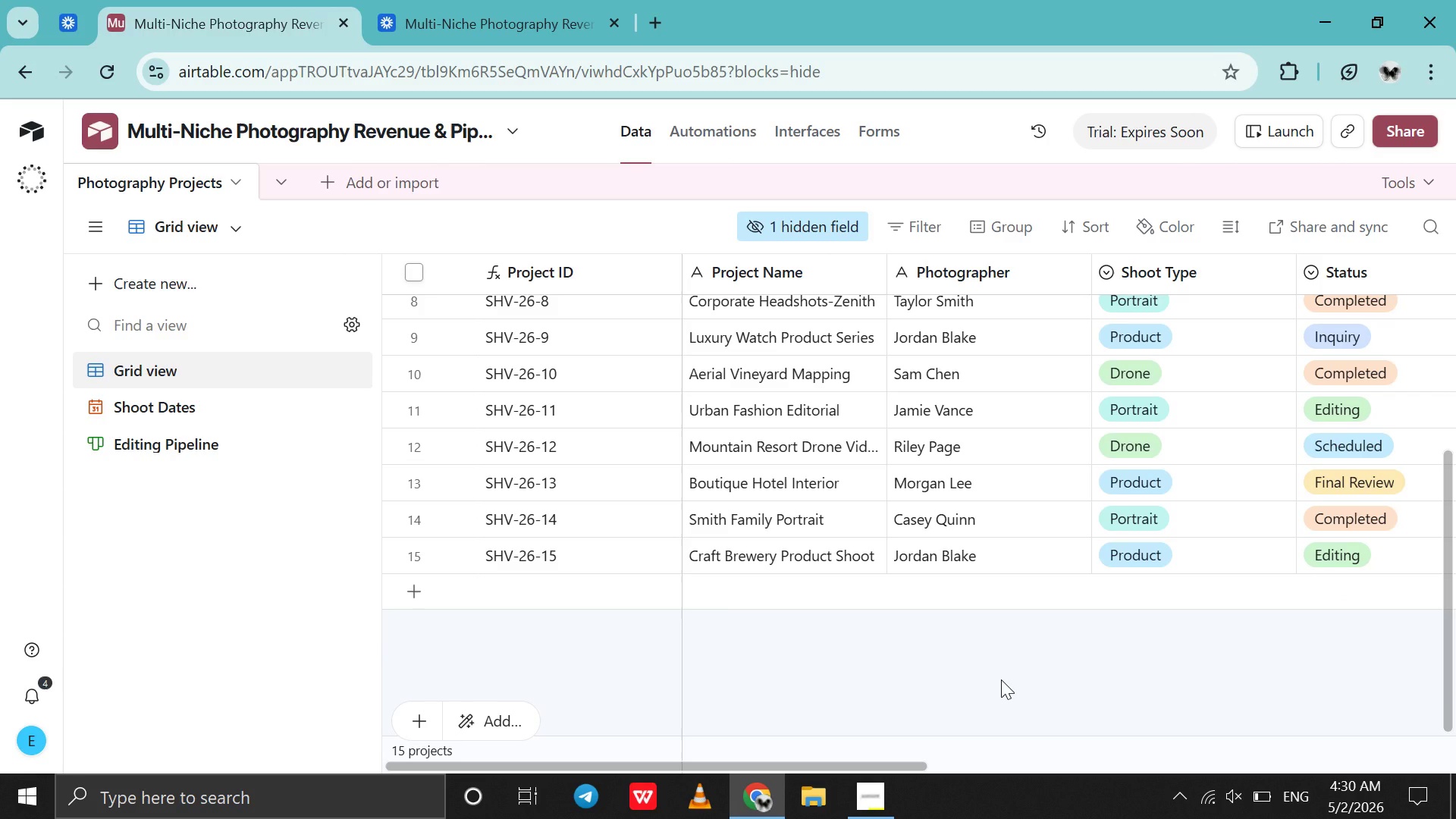 
left_click([1001, 679])
 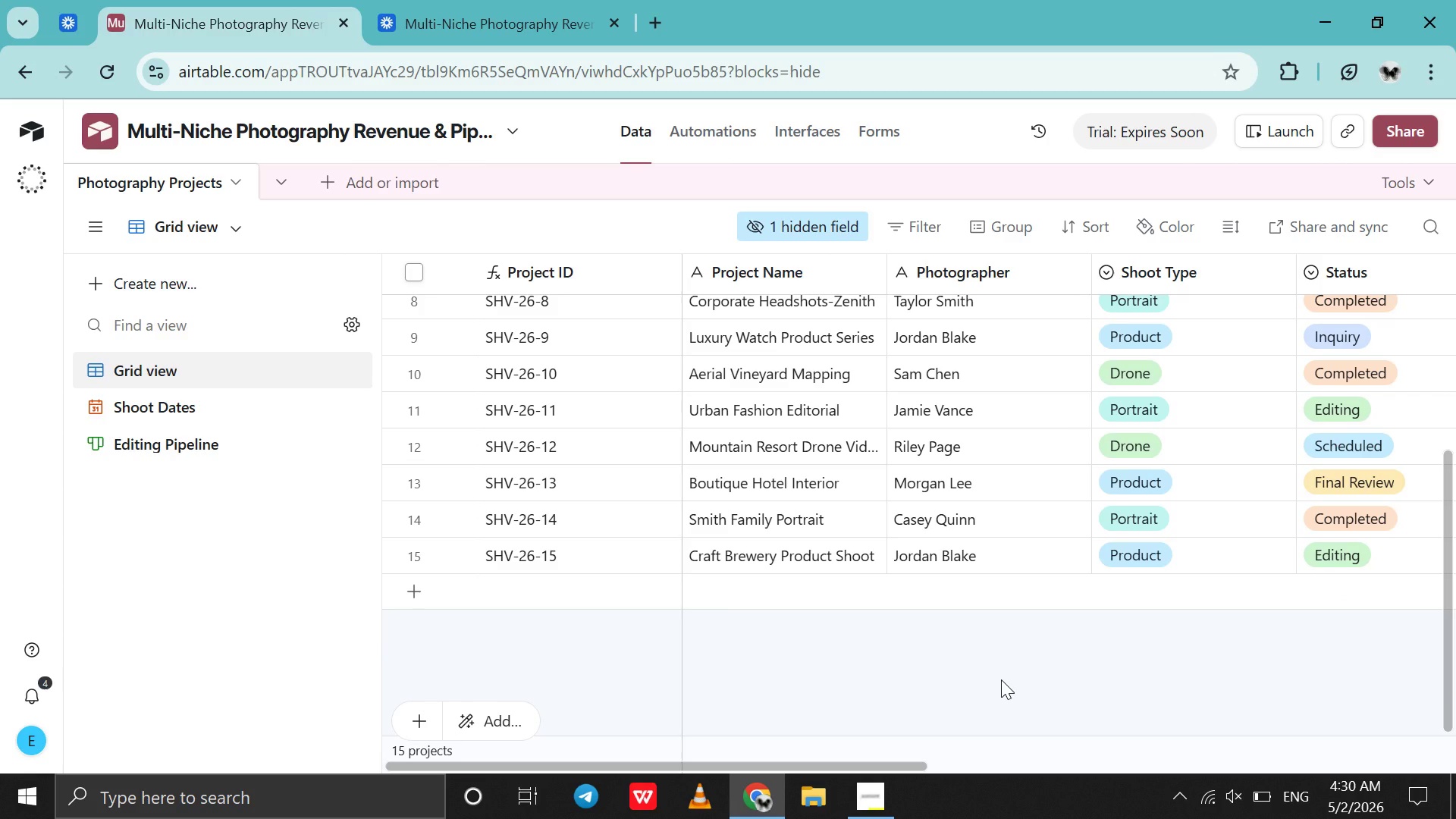 
hold_key(key=ControlLeft, duration=0.36)
 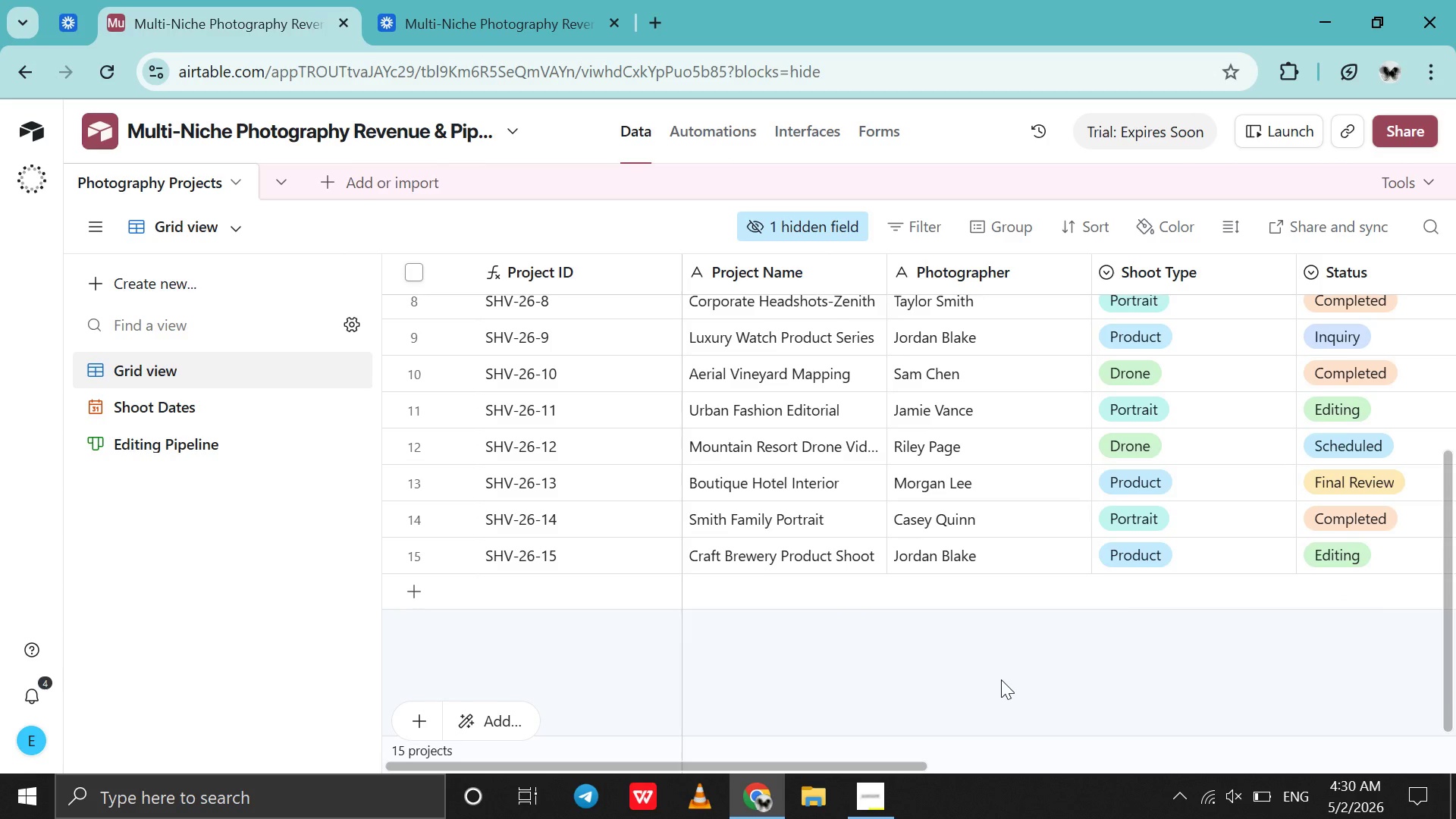 
hold_key(key=ControlLeft, duration=0.33)
 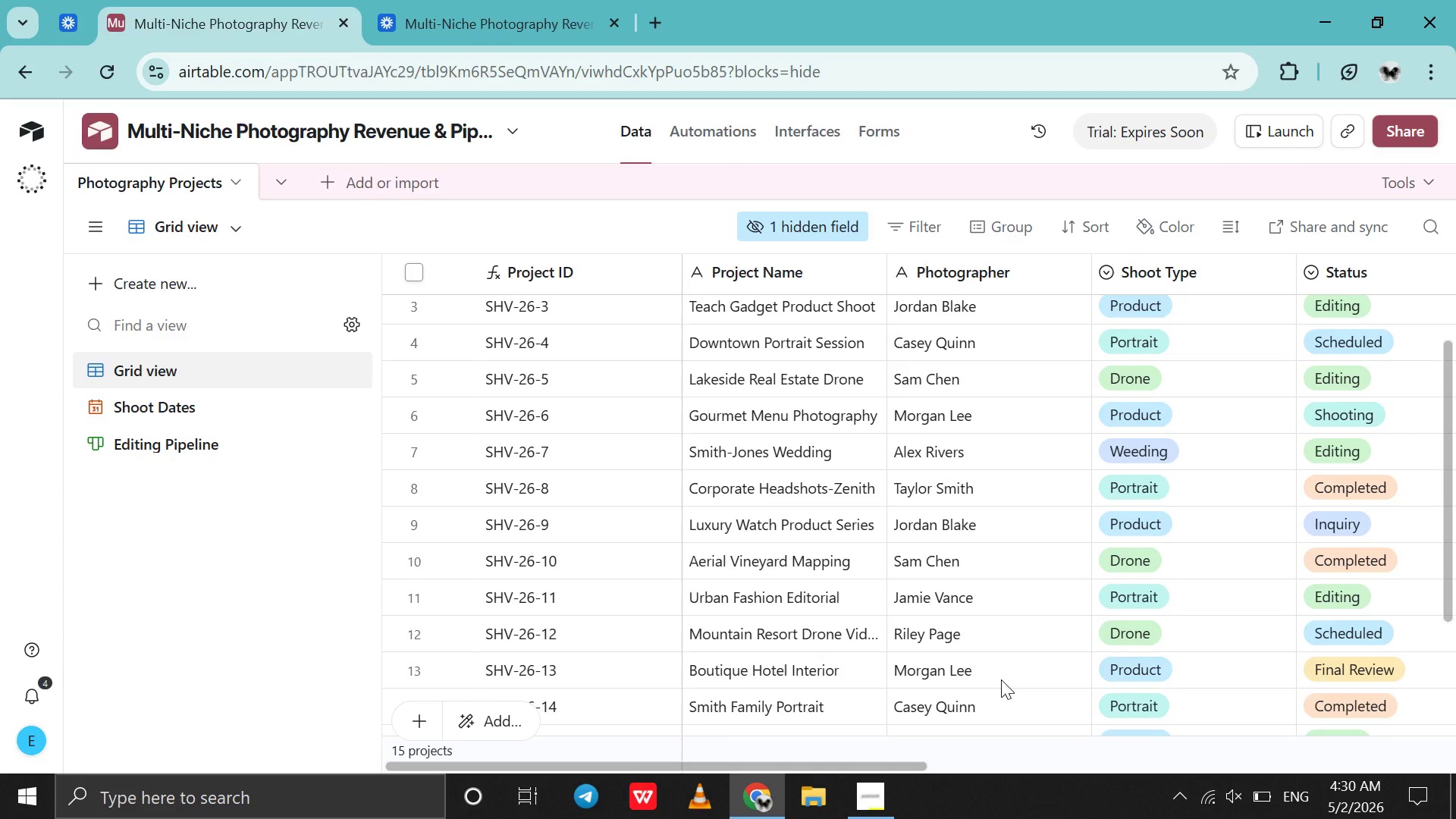 
scroll: coordinate [1001, 679], scroll_direction: up, amount: 53.0
 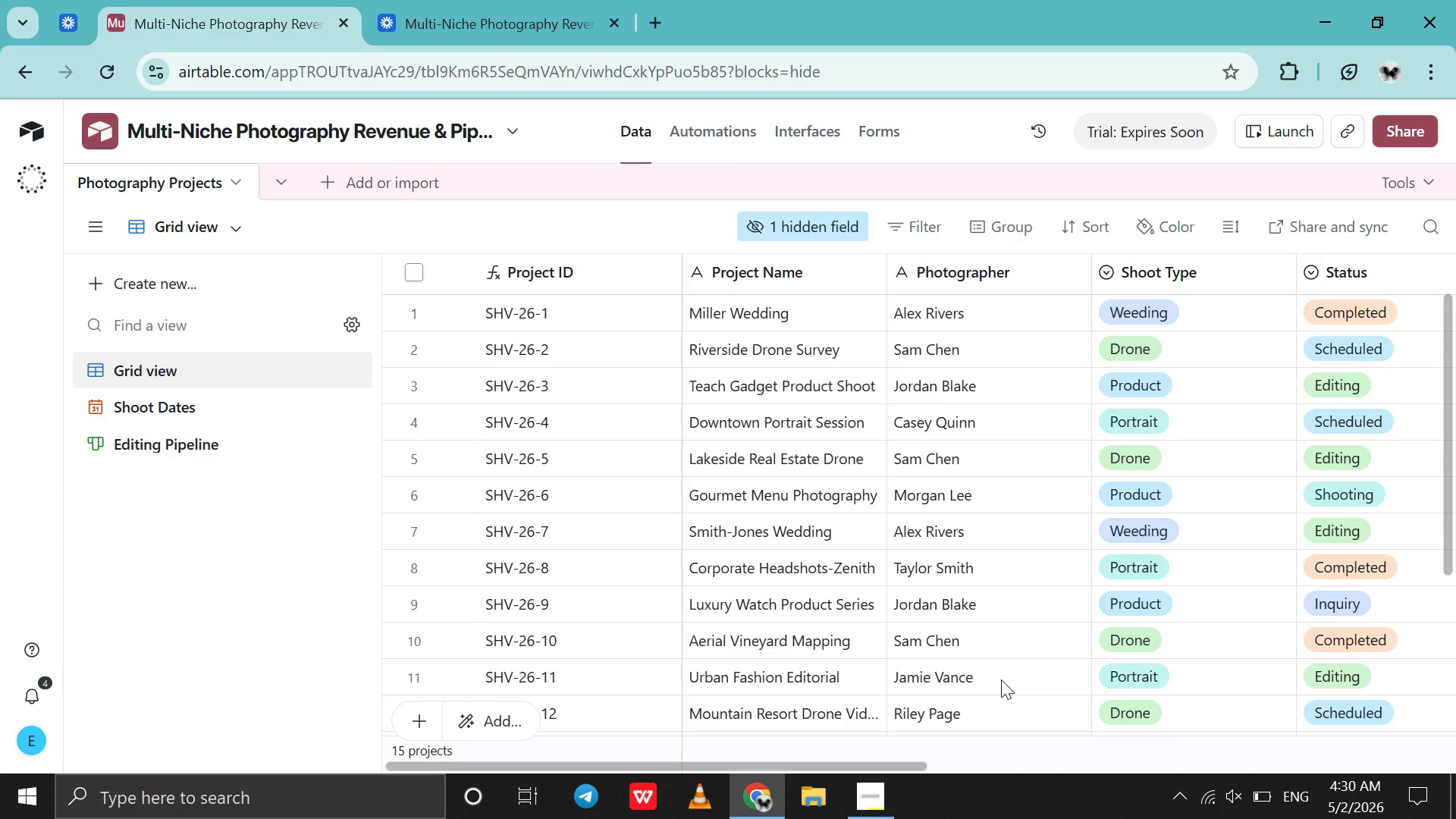 
hold_key(key=ControlLeft, duration=0.33)
 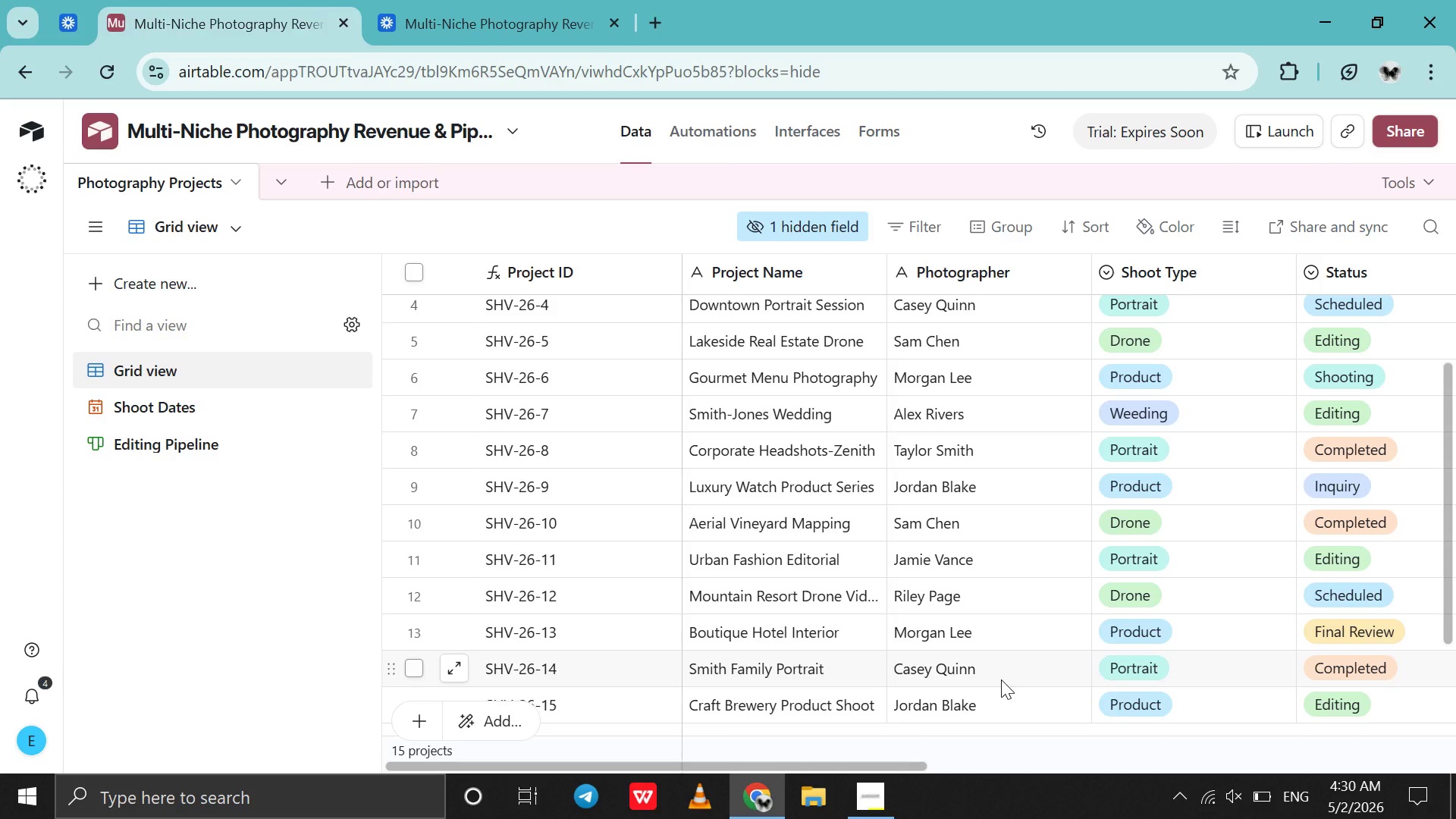 
hold_key(key=ControlLeft, duration=0.34)
 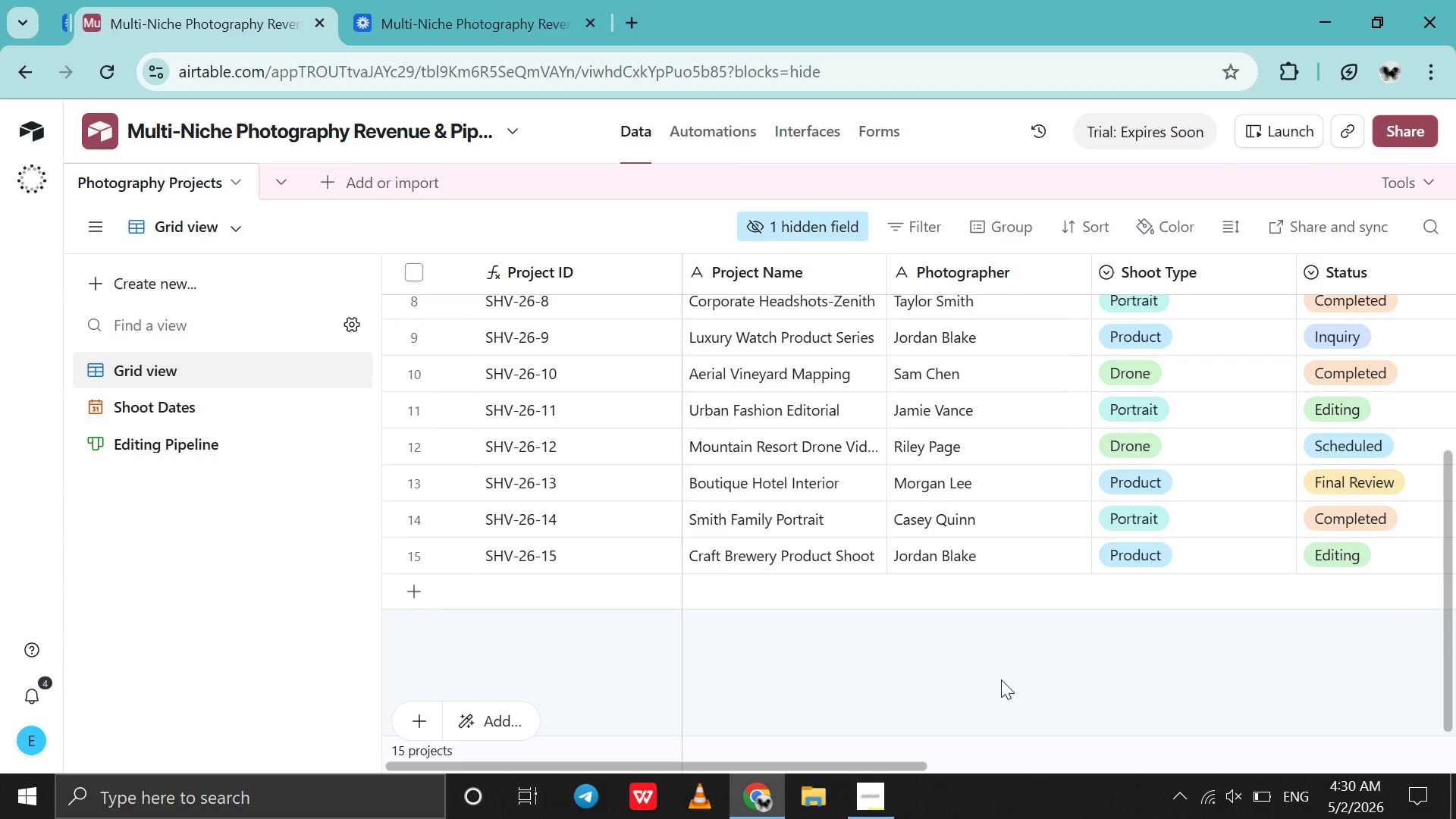 
key(Control+ControlLeft)
 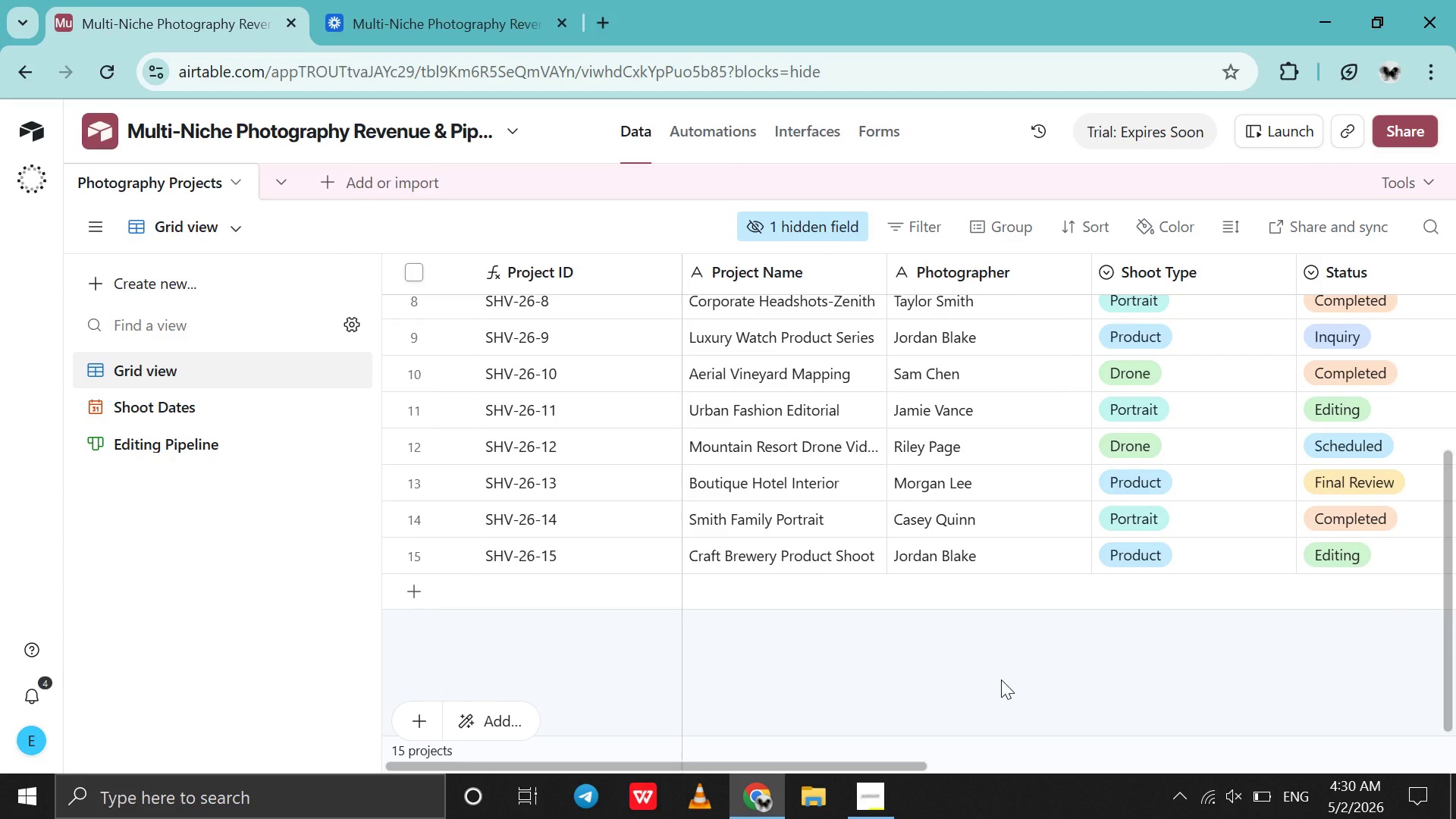 
hold_key(key=ControlLeft, duration=0.39)
 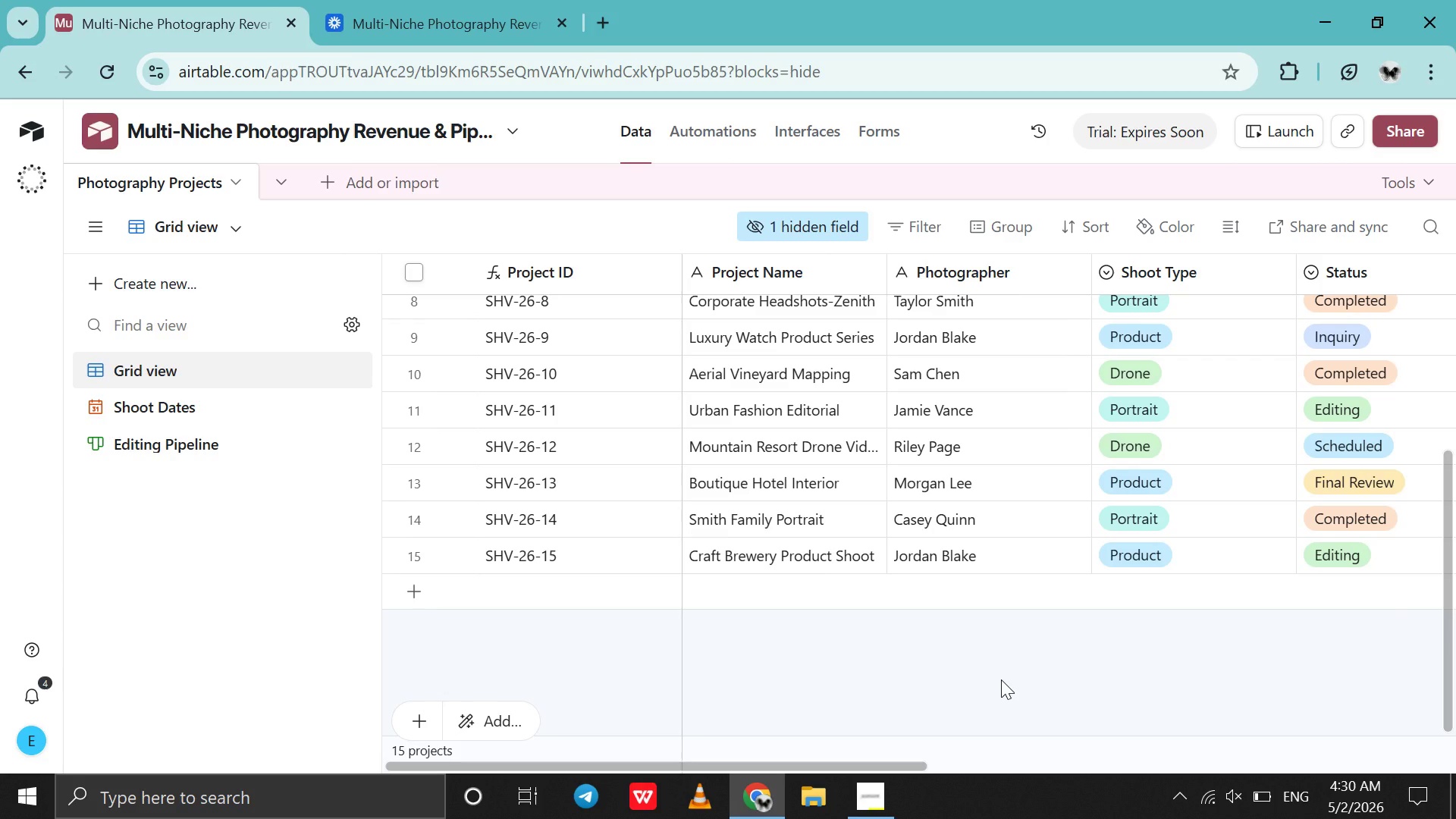 
hold_key(key=ControlLeft, duration=0.42)
 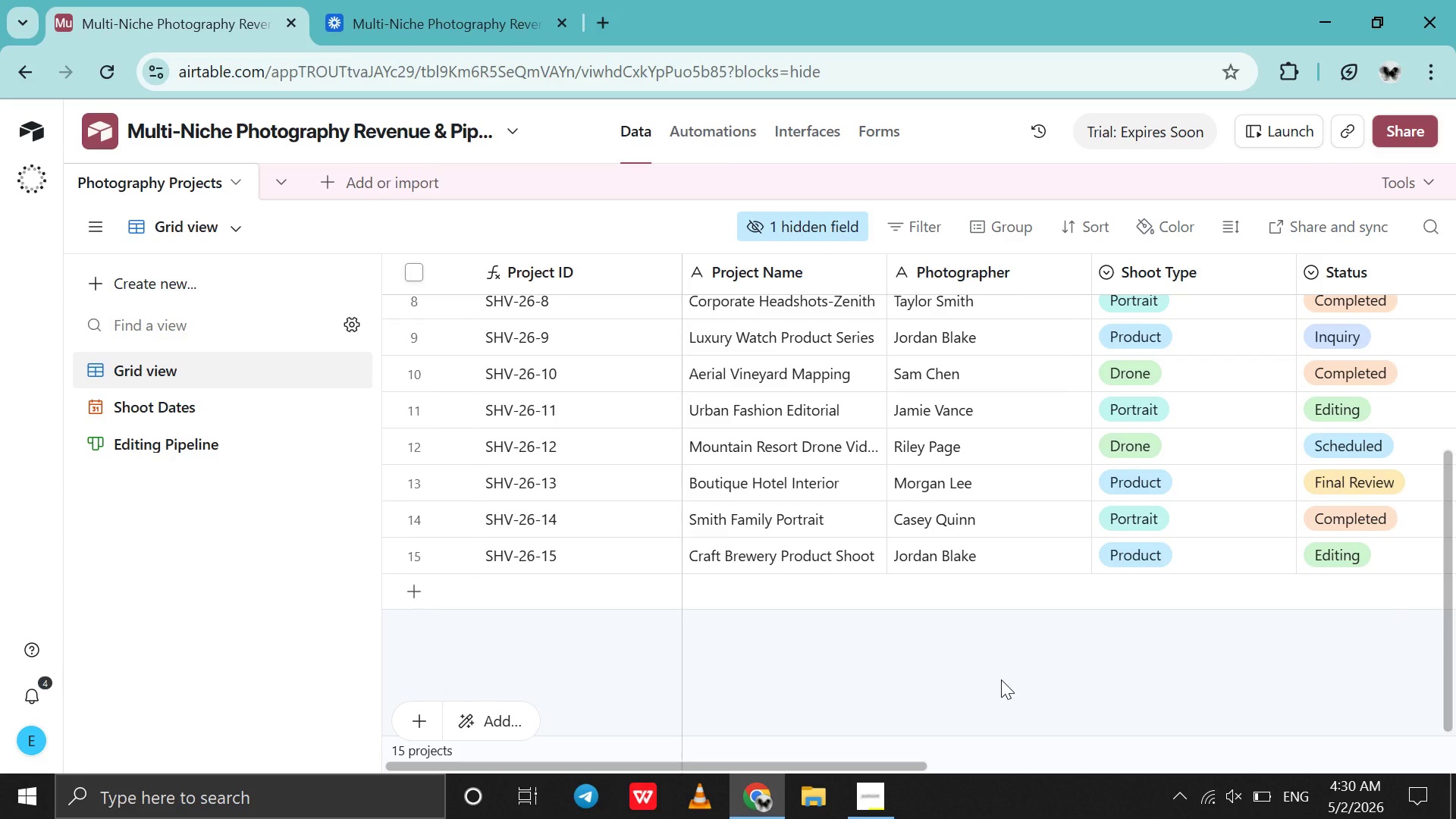 
scroll: coordinate [1001, 679], scroll_direction: down, amount: 17.0
 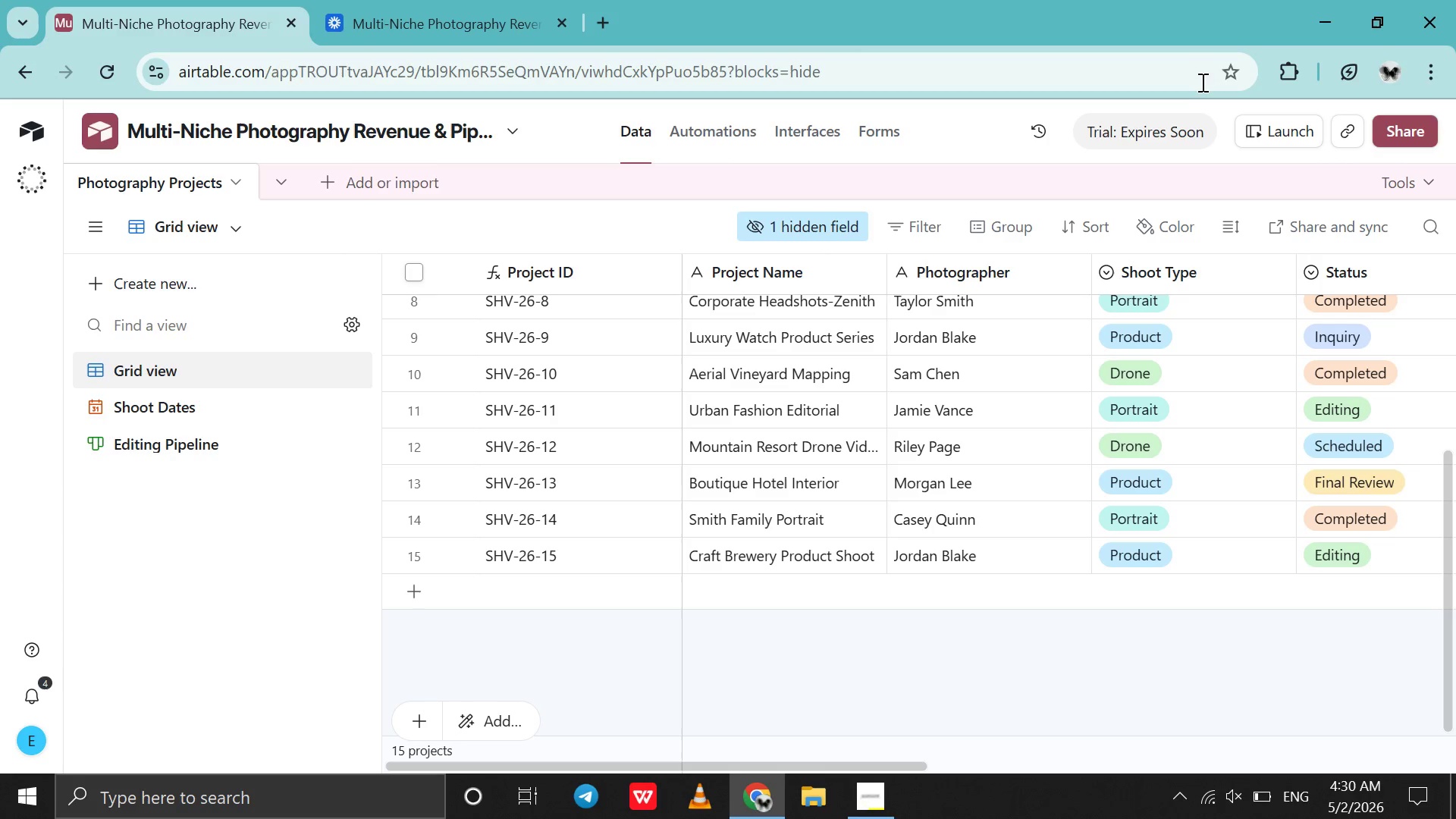 
left_click([1201, 80])
 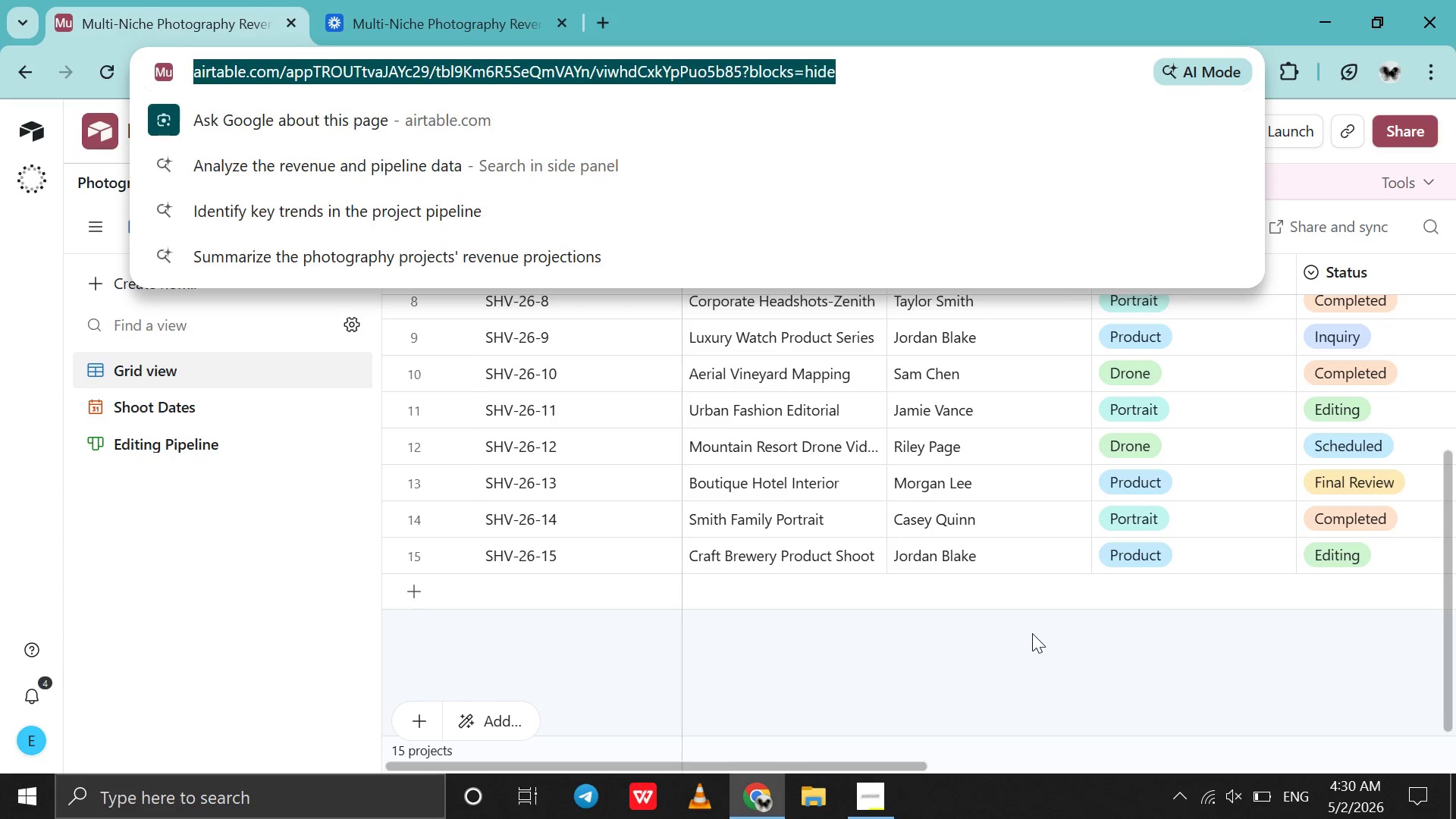 
left_click([1034, 661])
 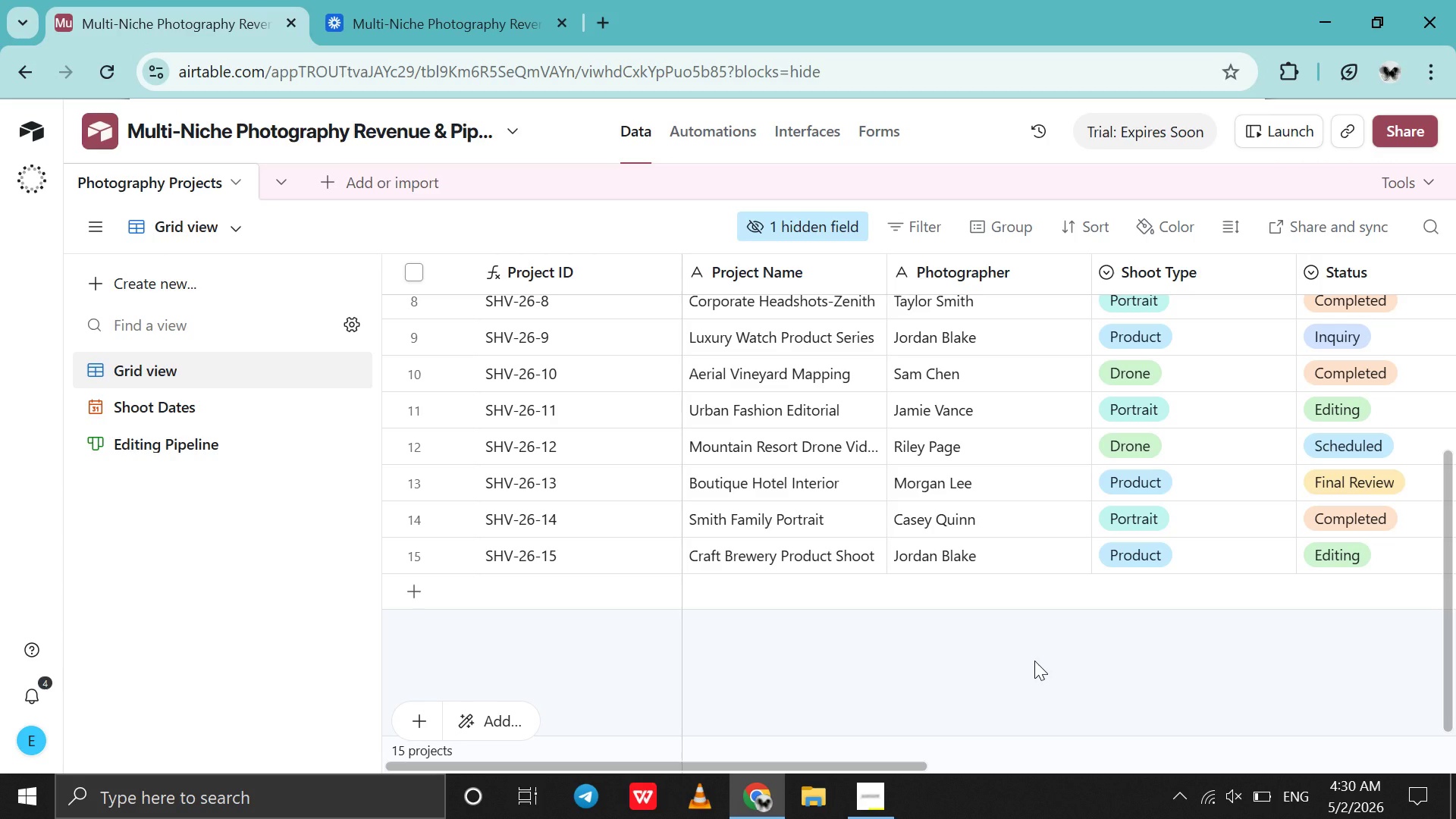 
key(Control+ControlLeft)
 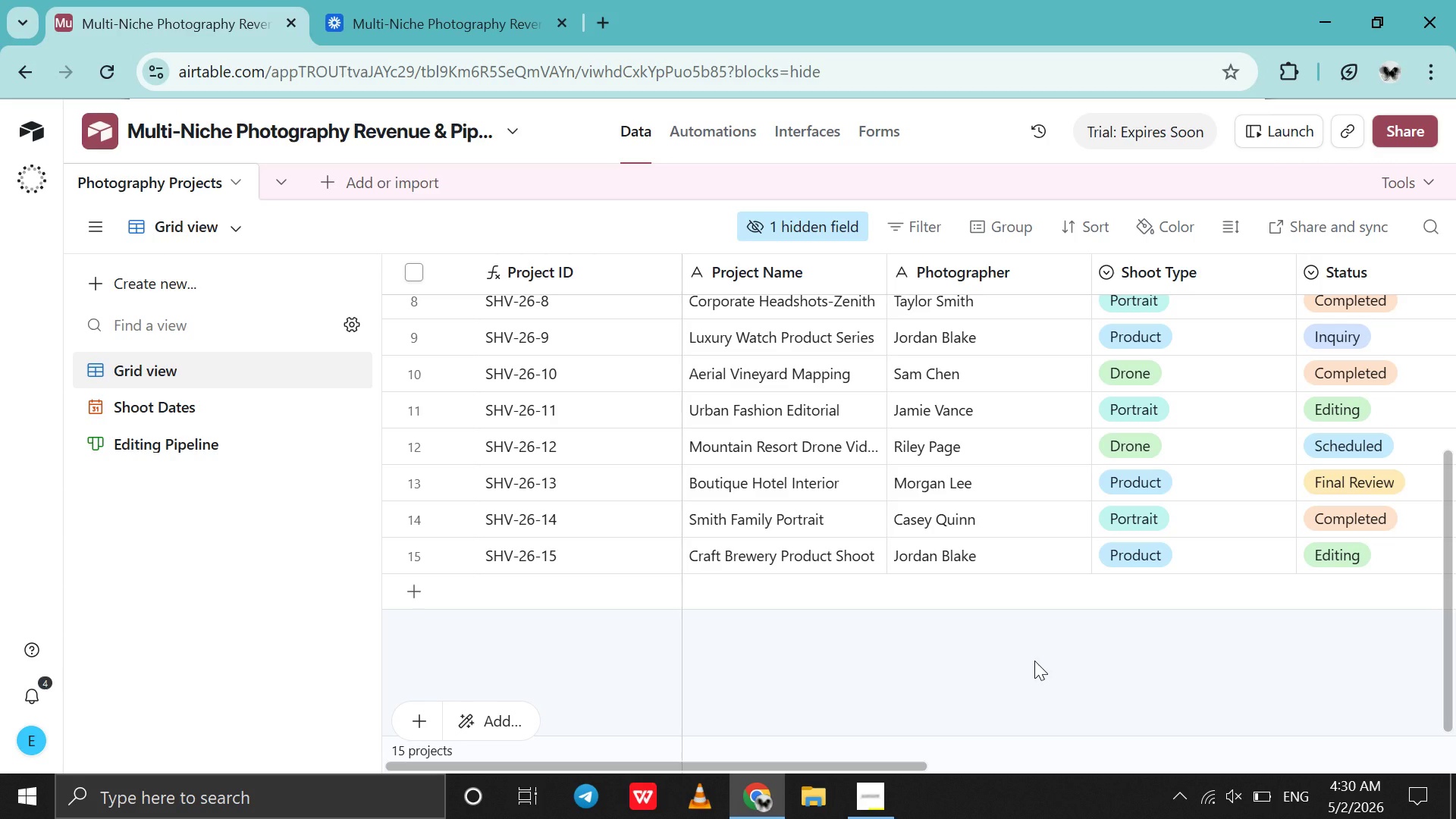 
hold_key(key=ControlLeft, duration=0.42)
 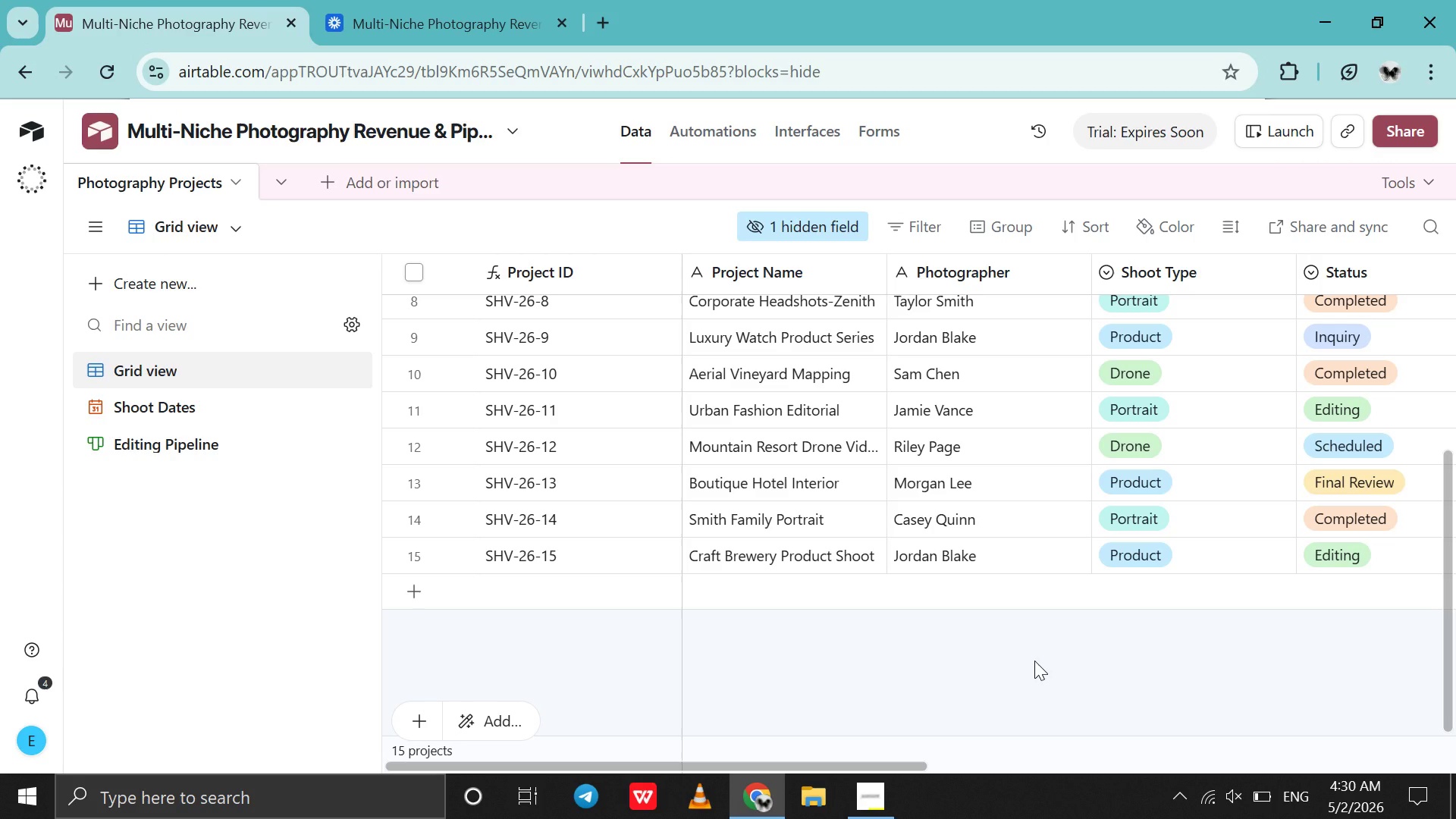 
scroll: coordinate [1034, 661], scroll_direction: up, amount: 47.0
 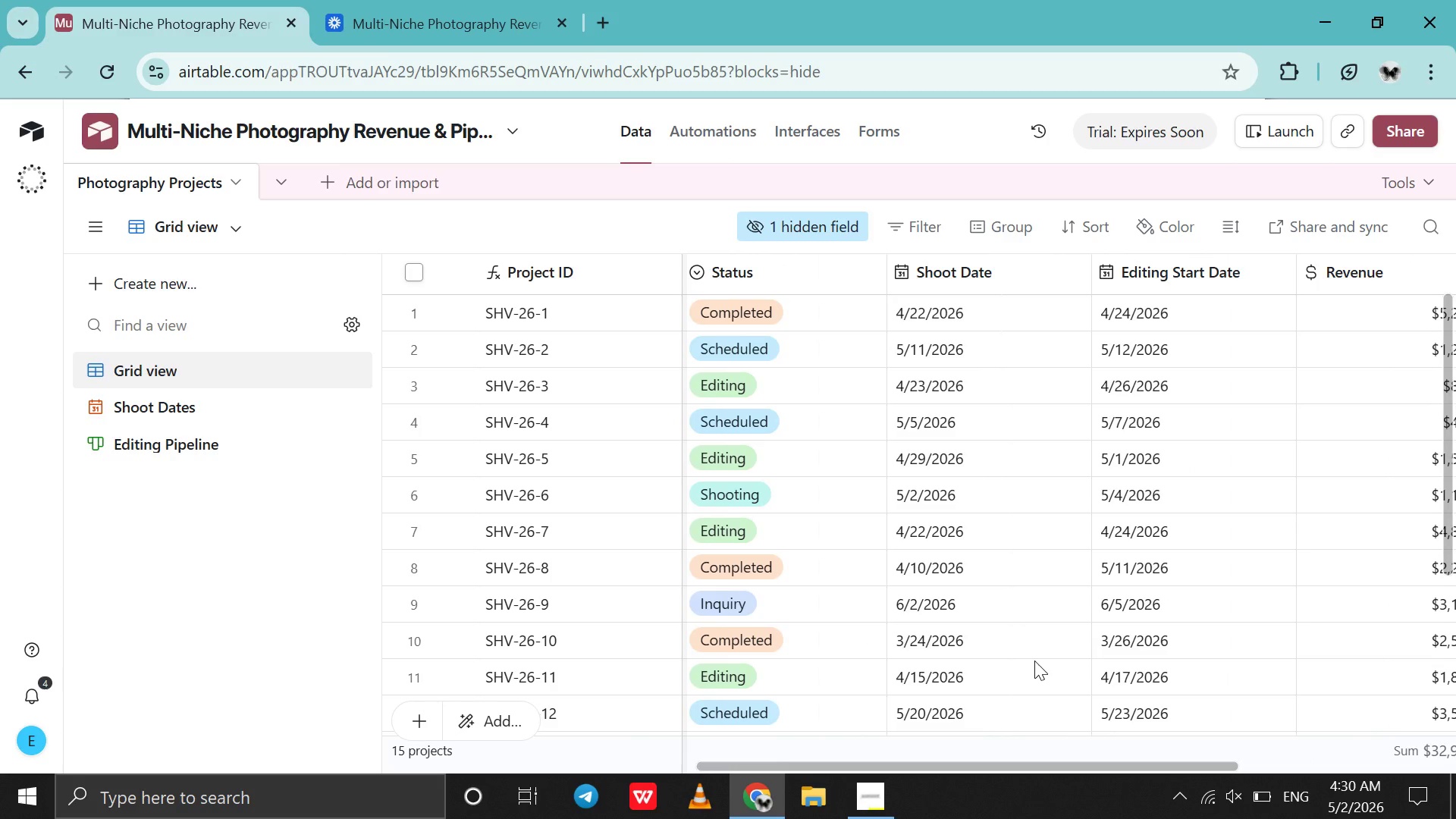 
scroll: coordinate [1034, 661], scroll_direction: none, amount: 0.0
 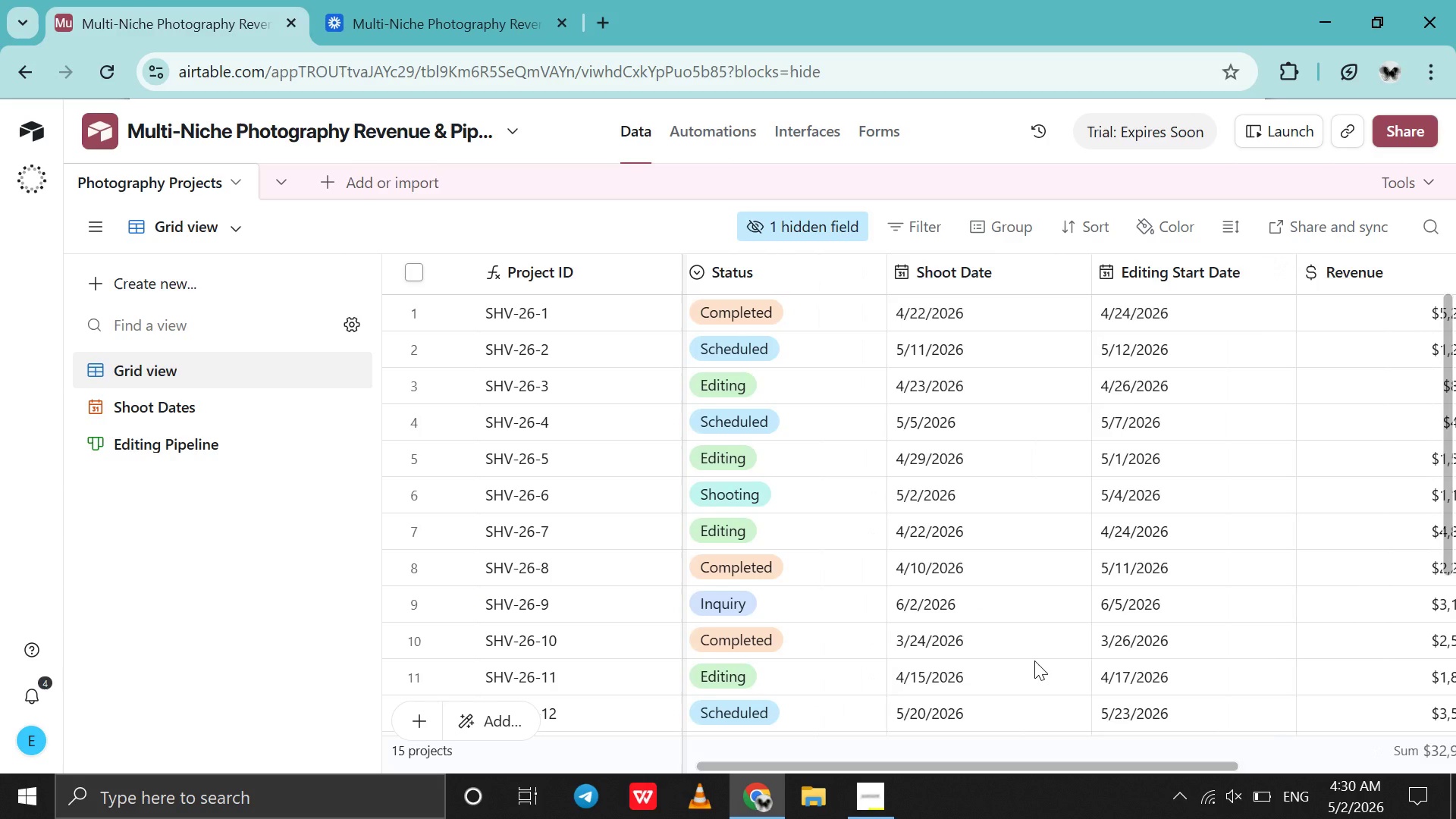 
scroll: coordinate [1034, 661], scroll_direction: down, amount: 2.0
 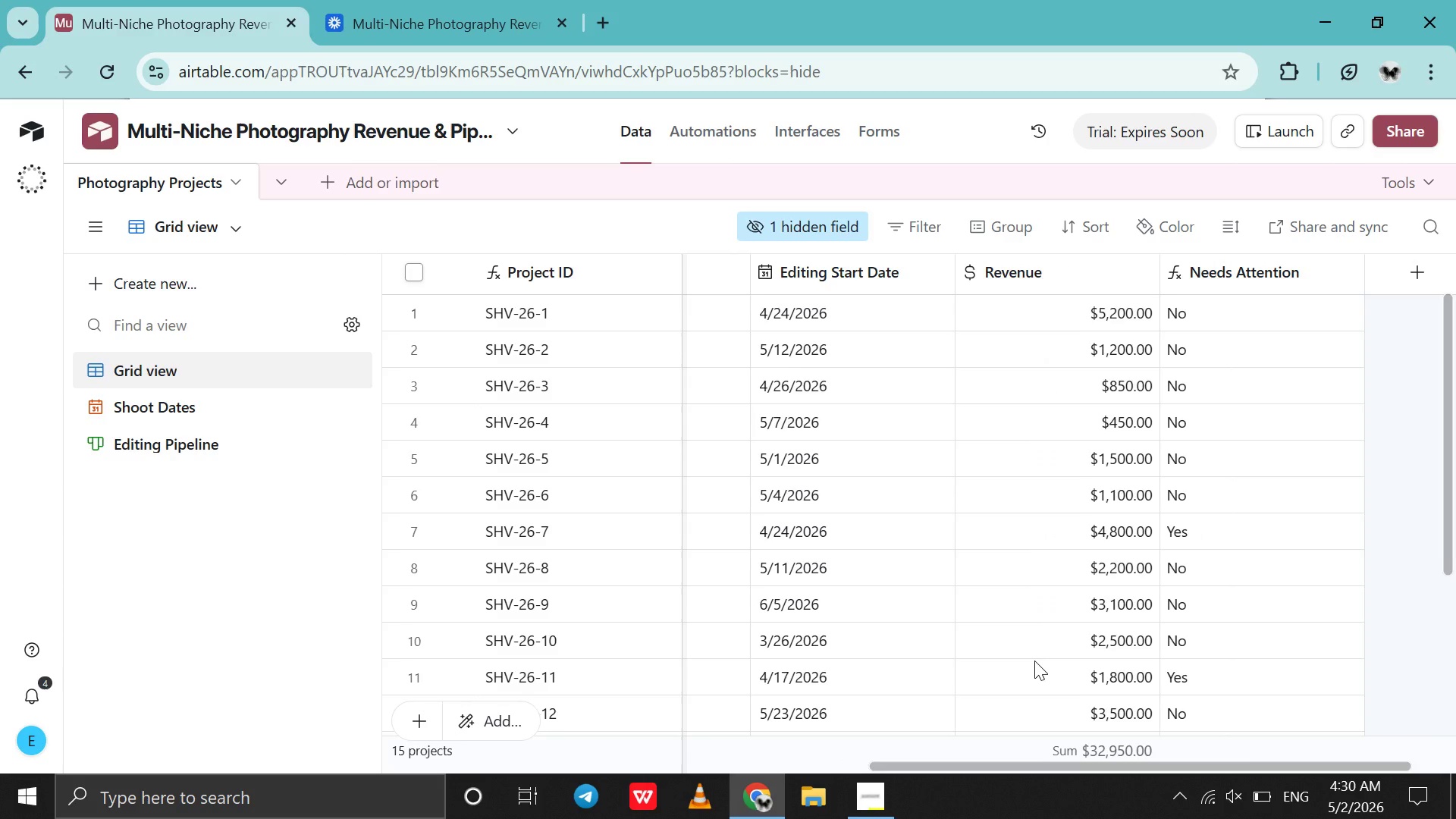 
scroll: coordinate [1034, 661], scroll_direction: none, amount: 0.0
 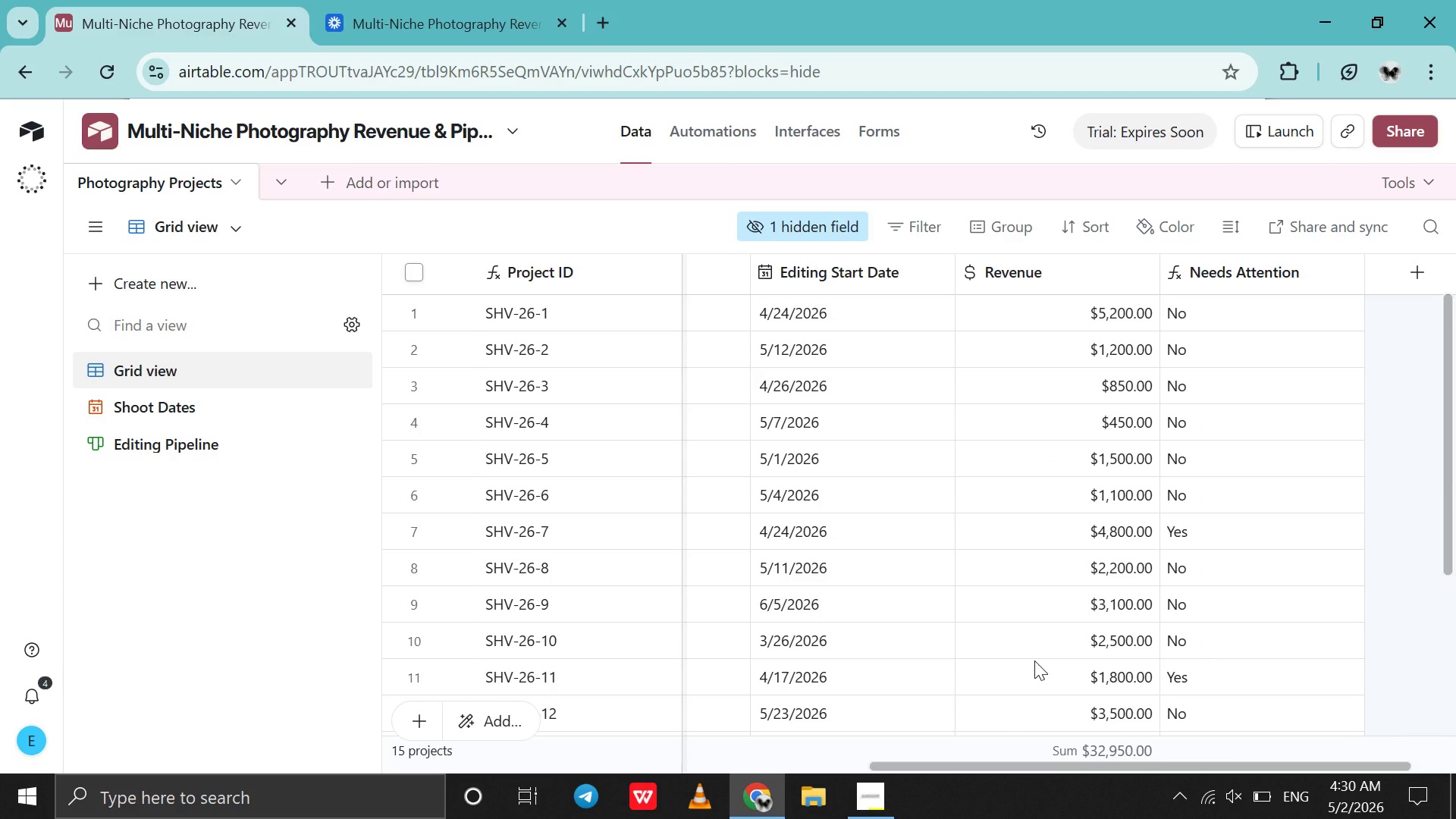 
hold_key(key=ControlLeft, duration=0.95)
 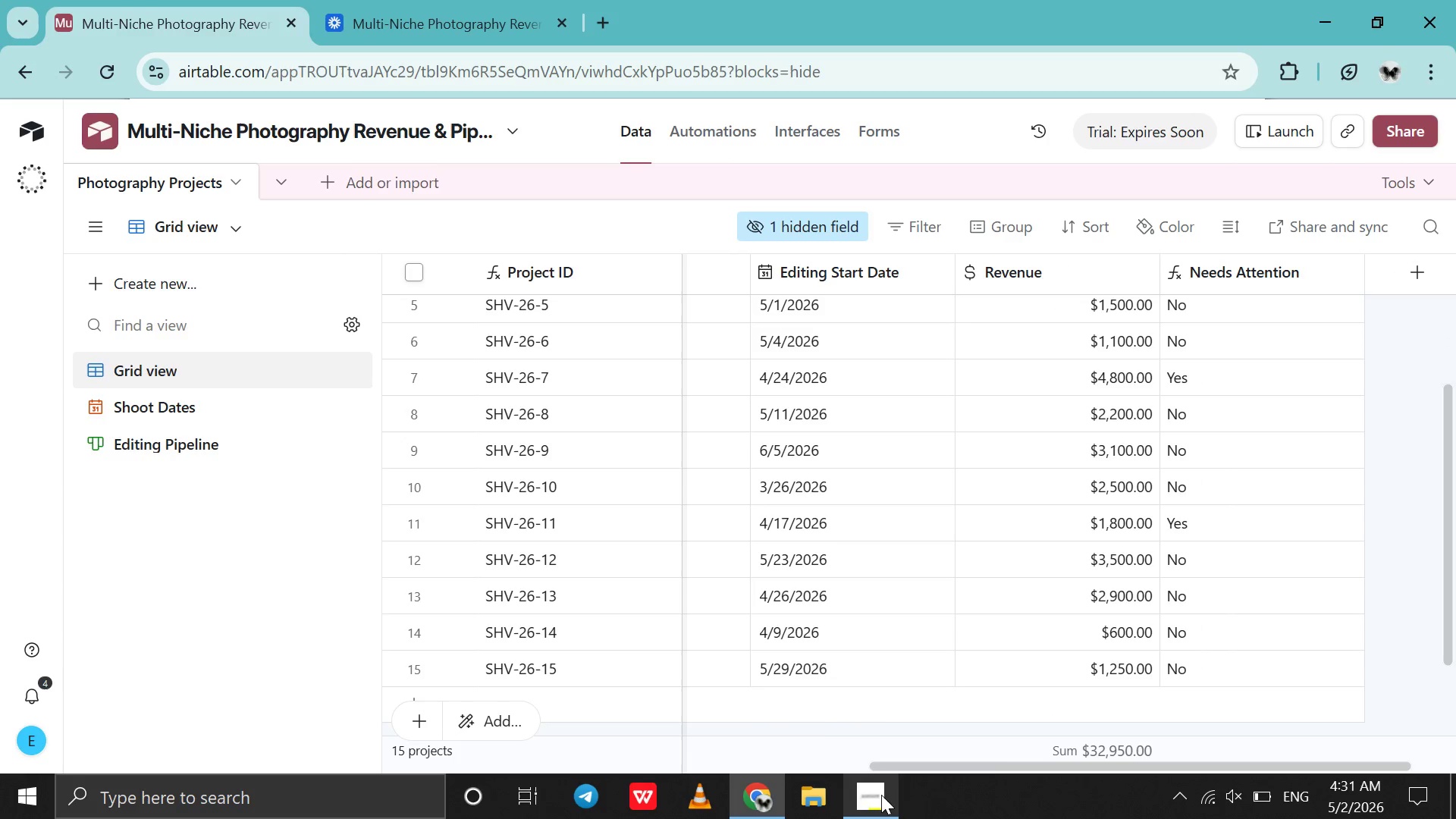 
left_click([881, 795])